 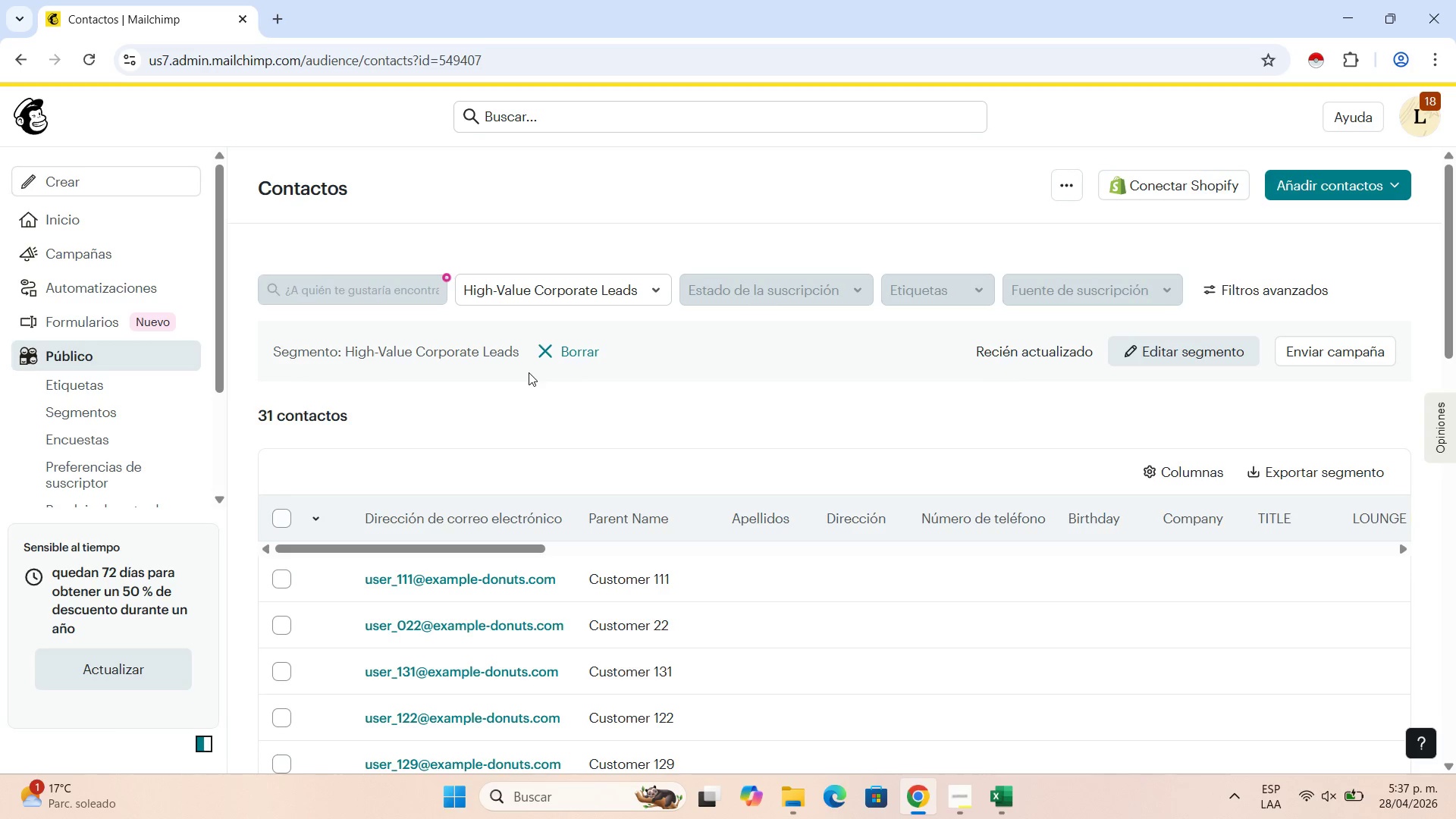 
scroll: coordinate [529, 375], scroll_direction: down, amount: 1.0
 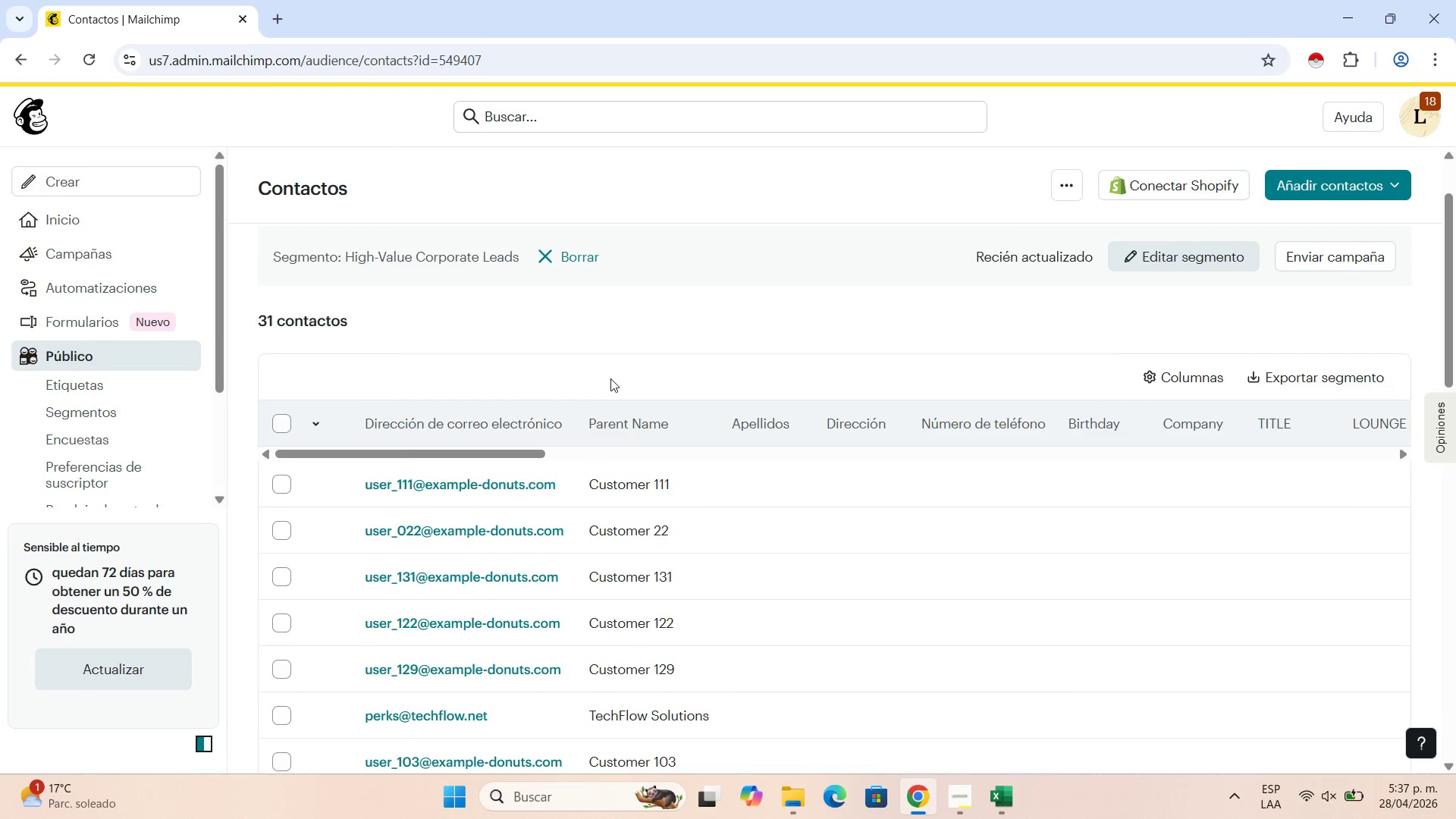 
scroll: coordinate [613, 379], scroll_direction: up, amount: 5.0
 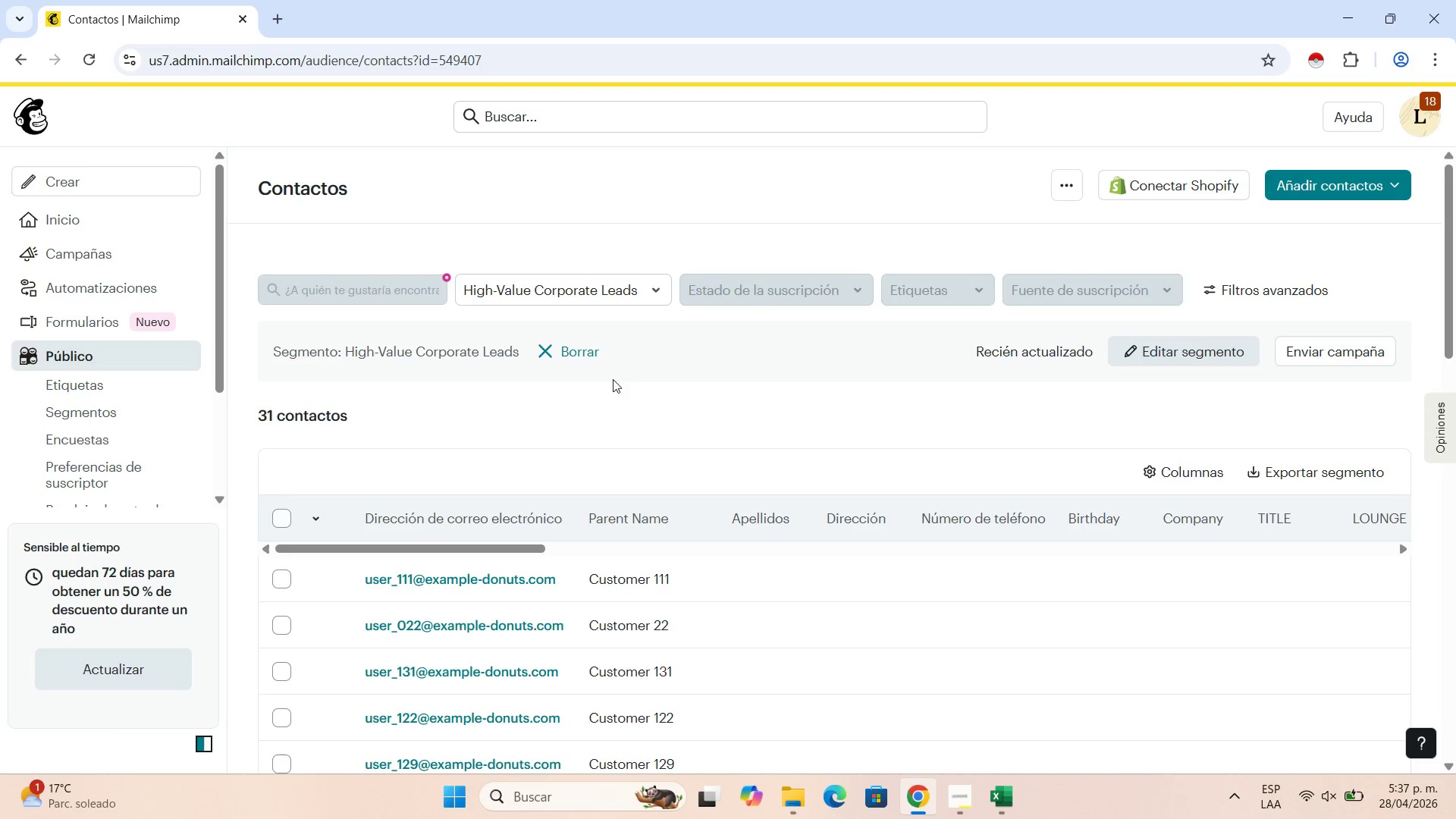 
wait(18.26)
 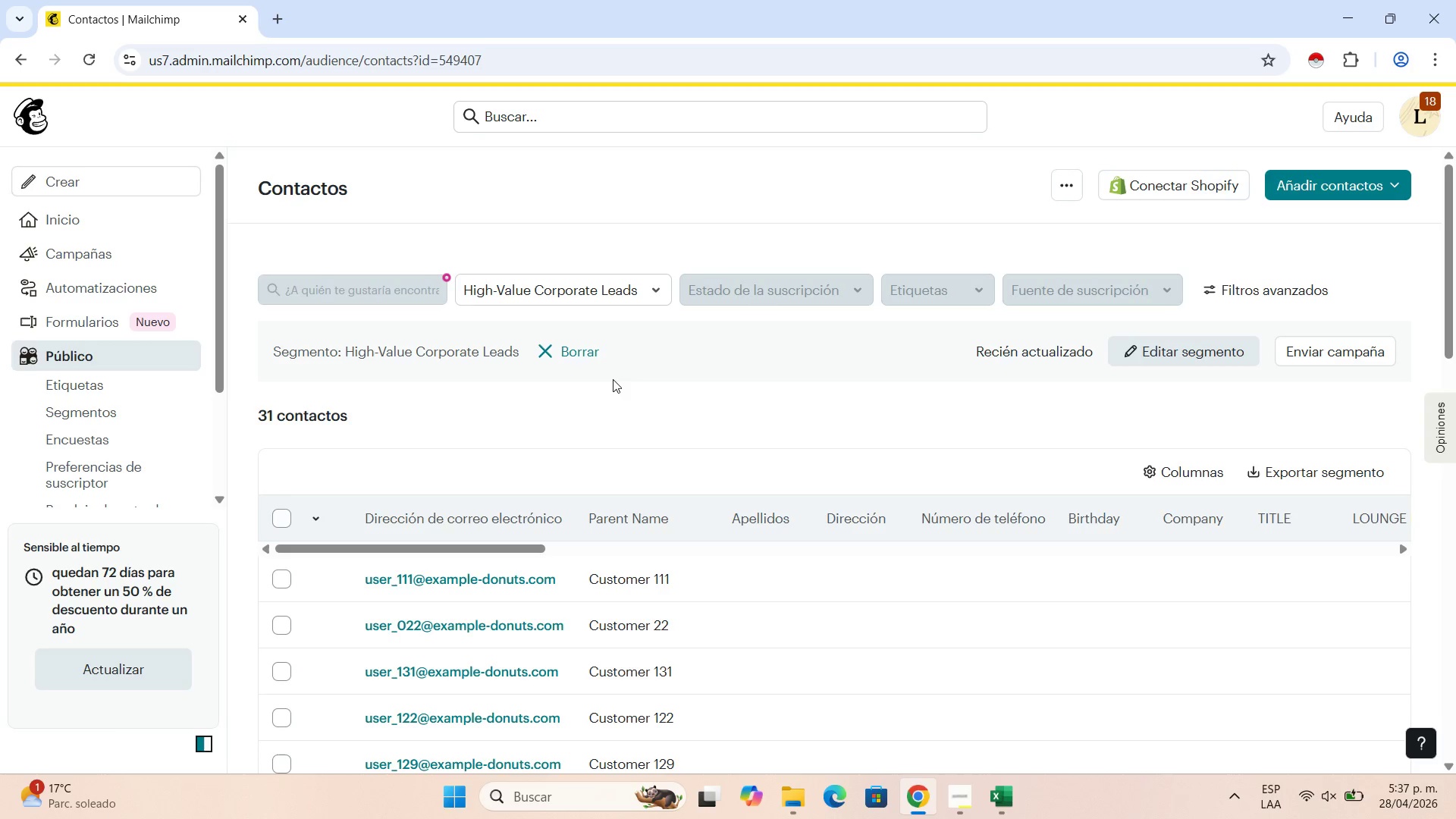 
scroll: coordinate [1040, 395], scroll_direction: down, amount: 1.0
 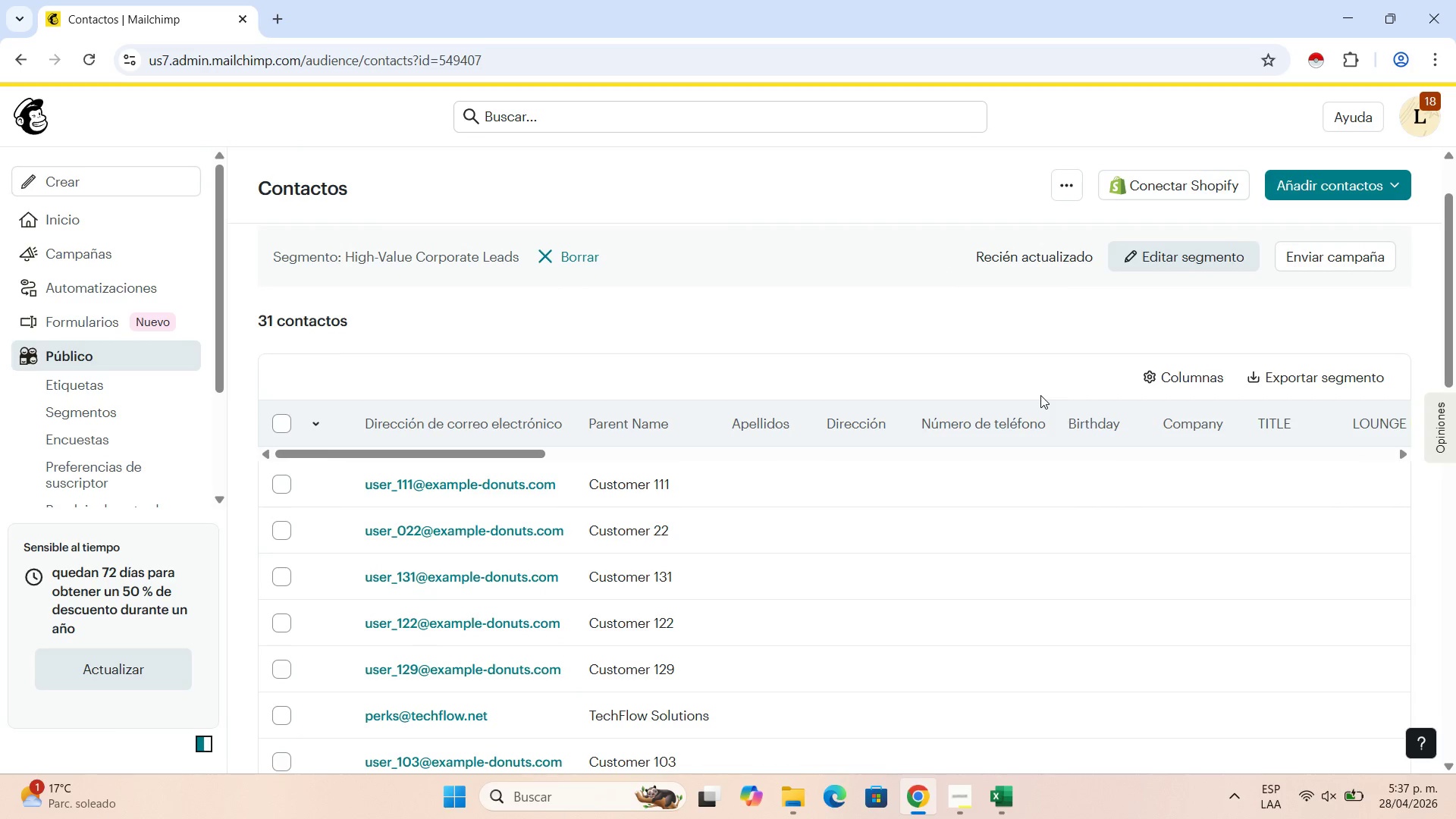 
scroll: coordinate [1046, 395], scroll_direction: up, amount: 3.0
 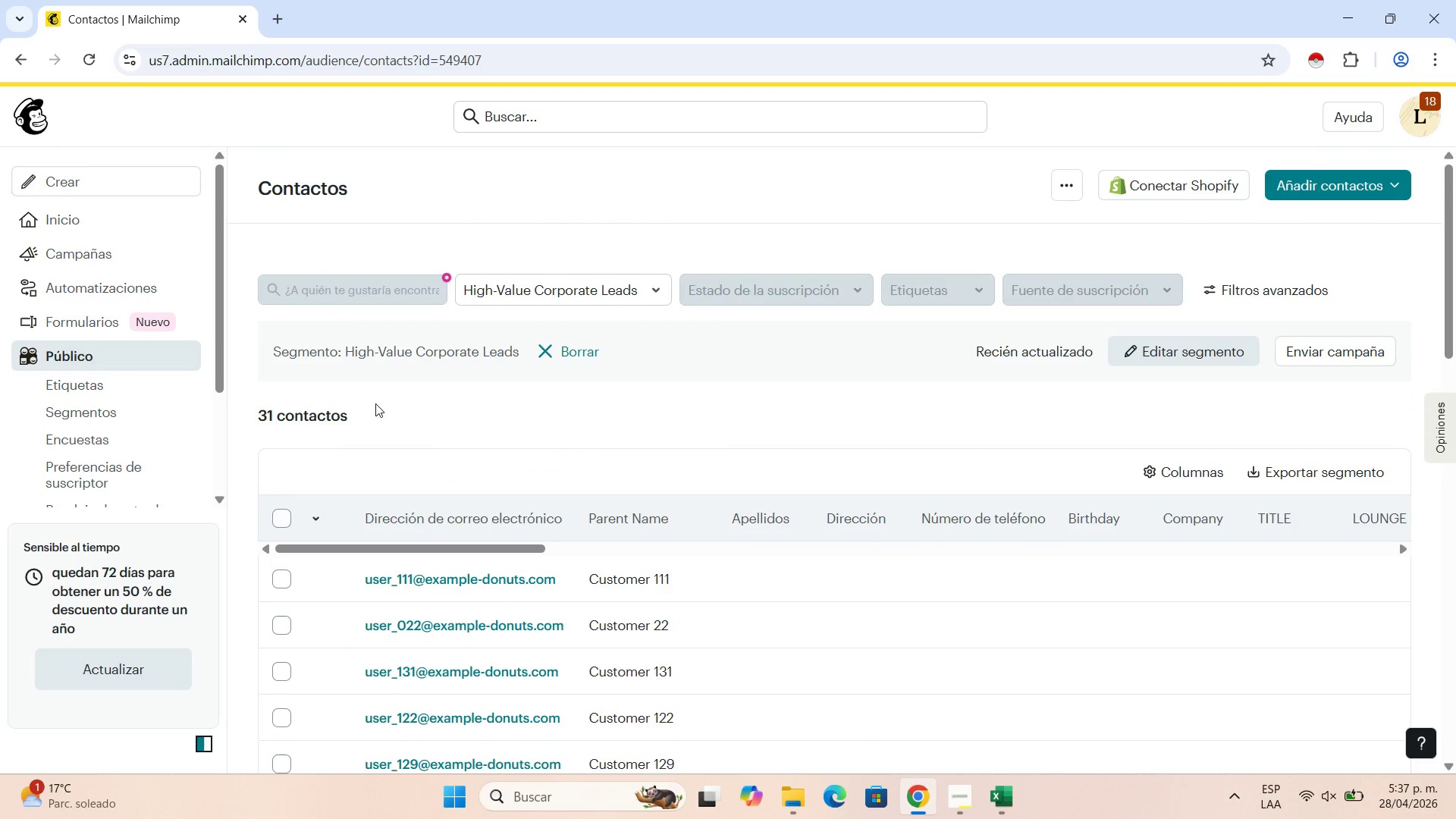 
left_click([66, 413])
 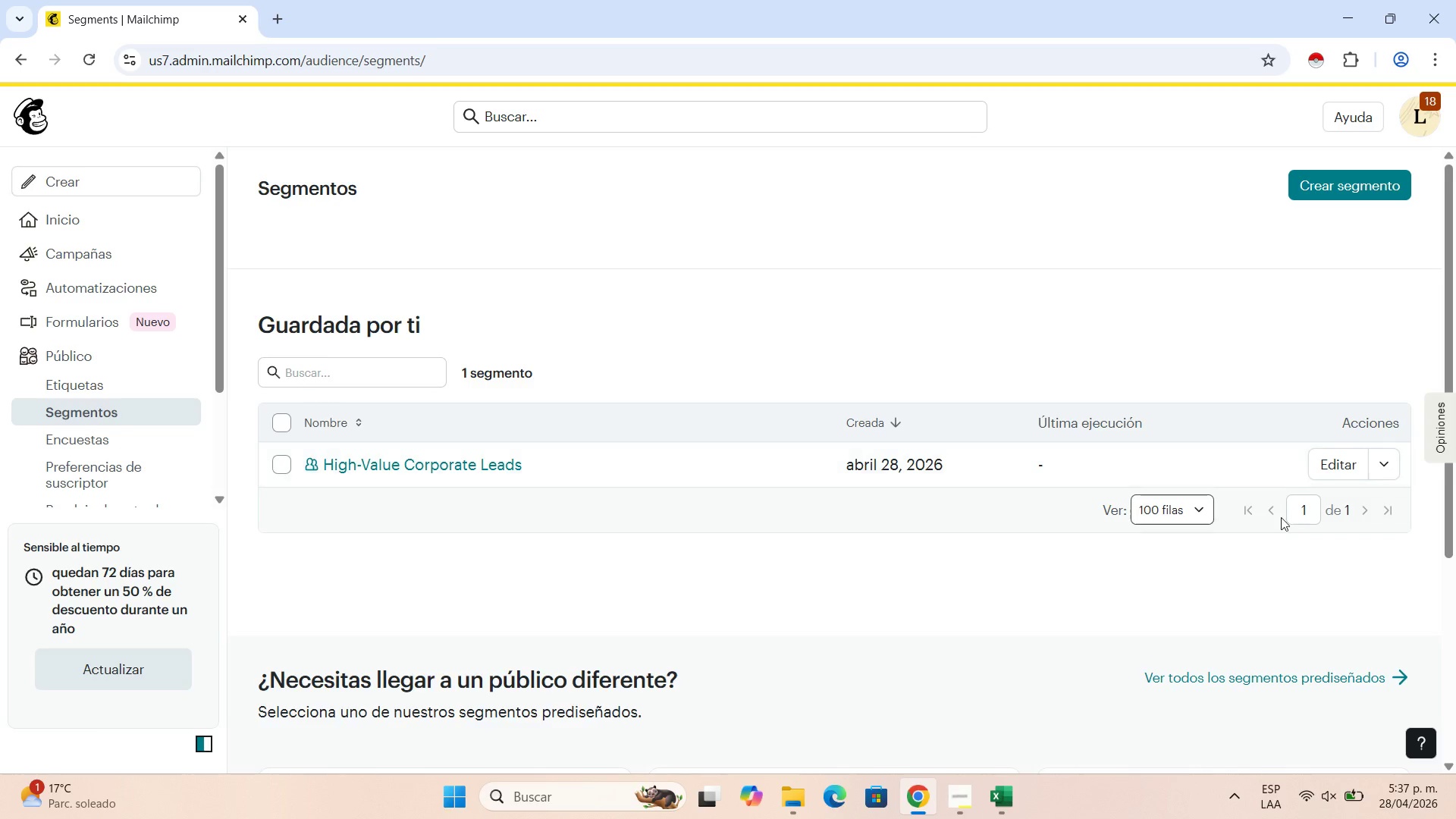 
left_click([1342, 466])
 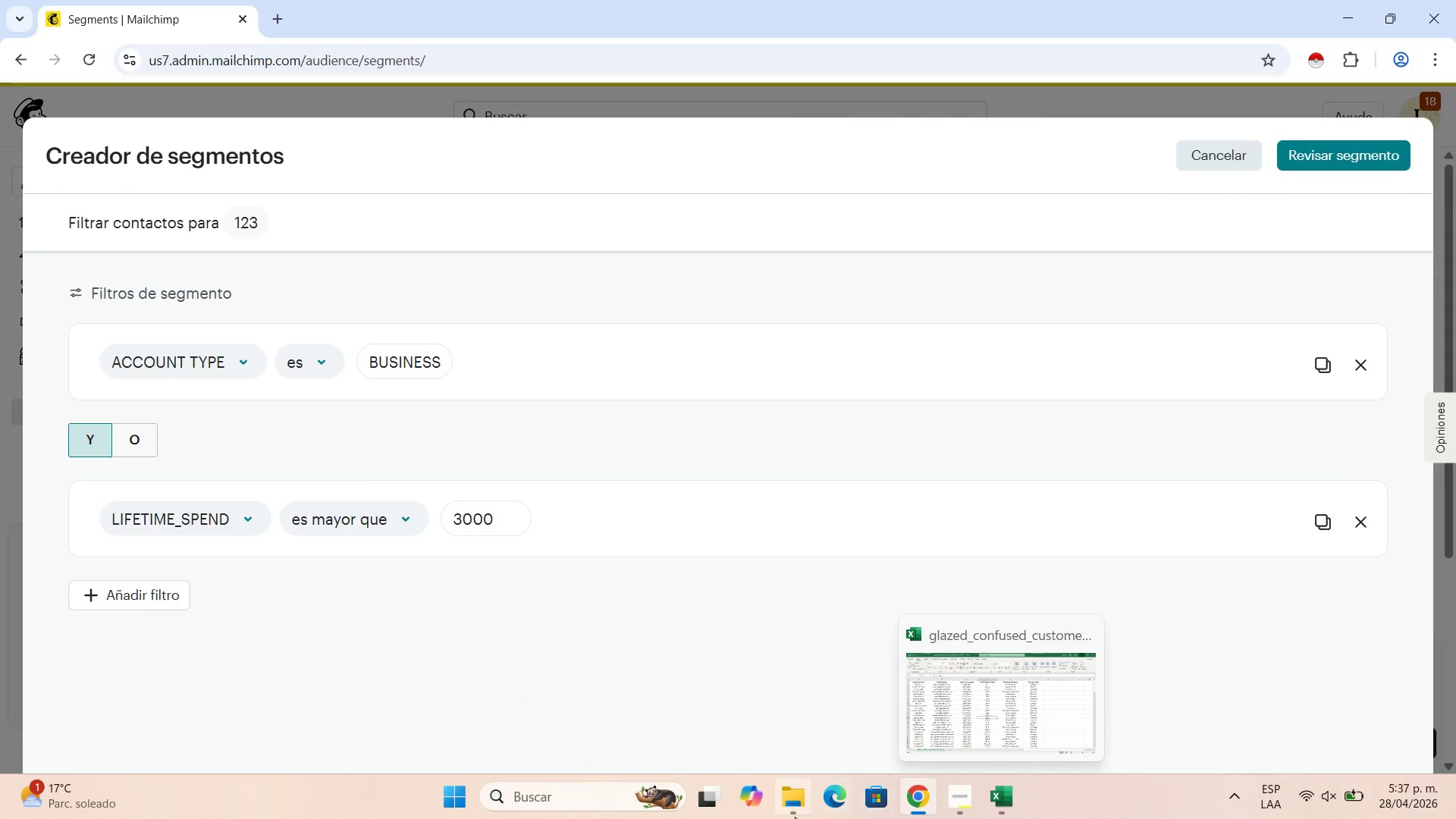 
left_click([791, 796])
 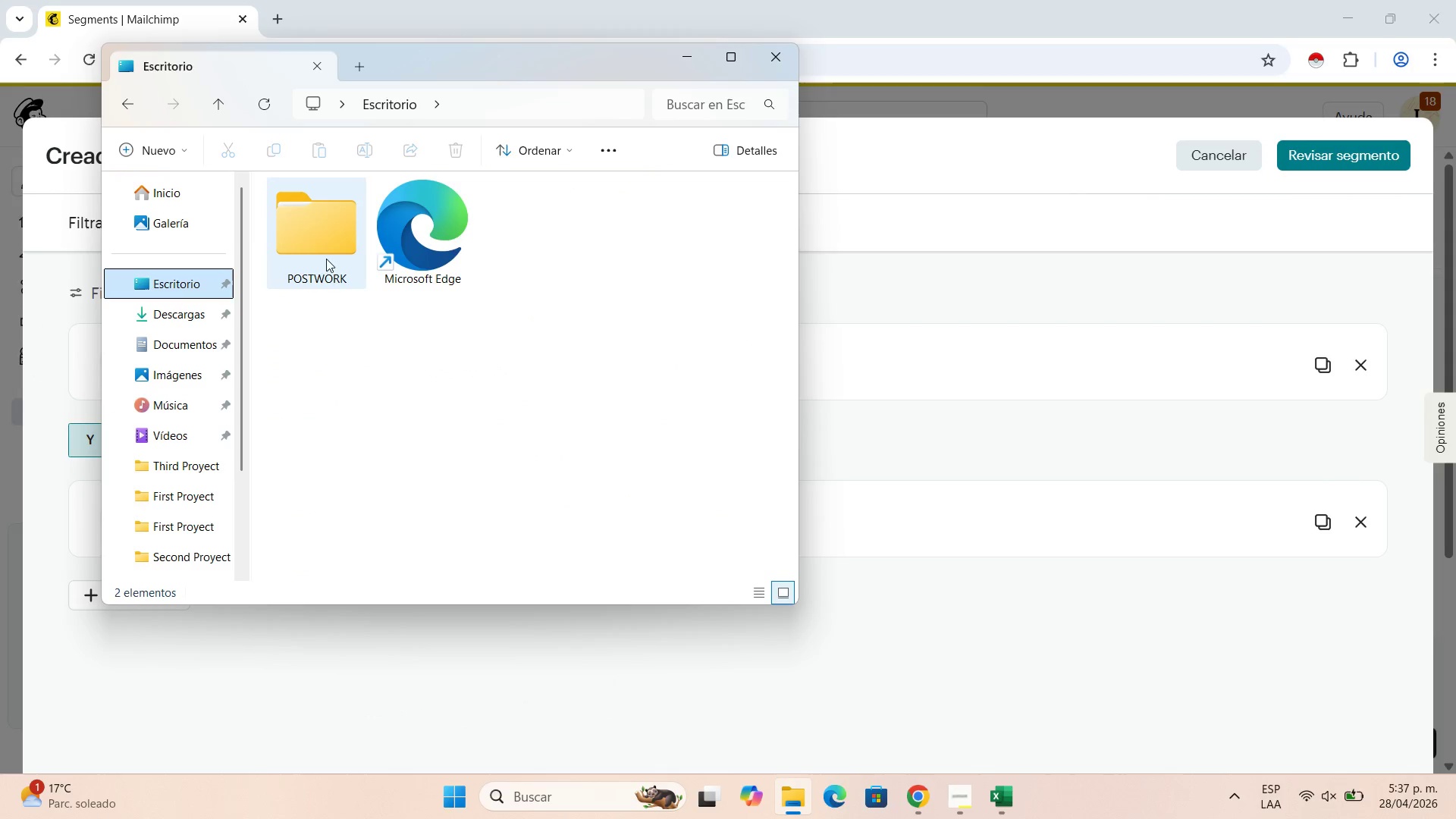 
double_click([330, 265])
 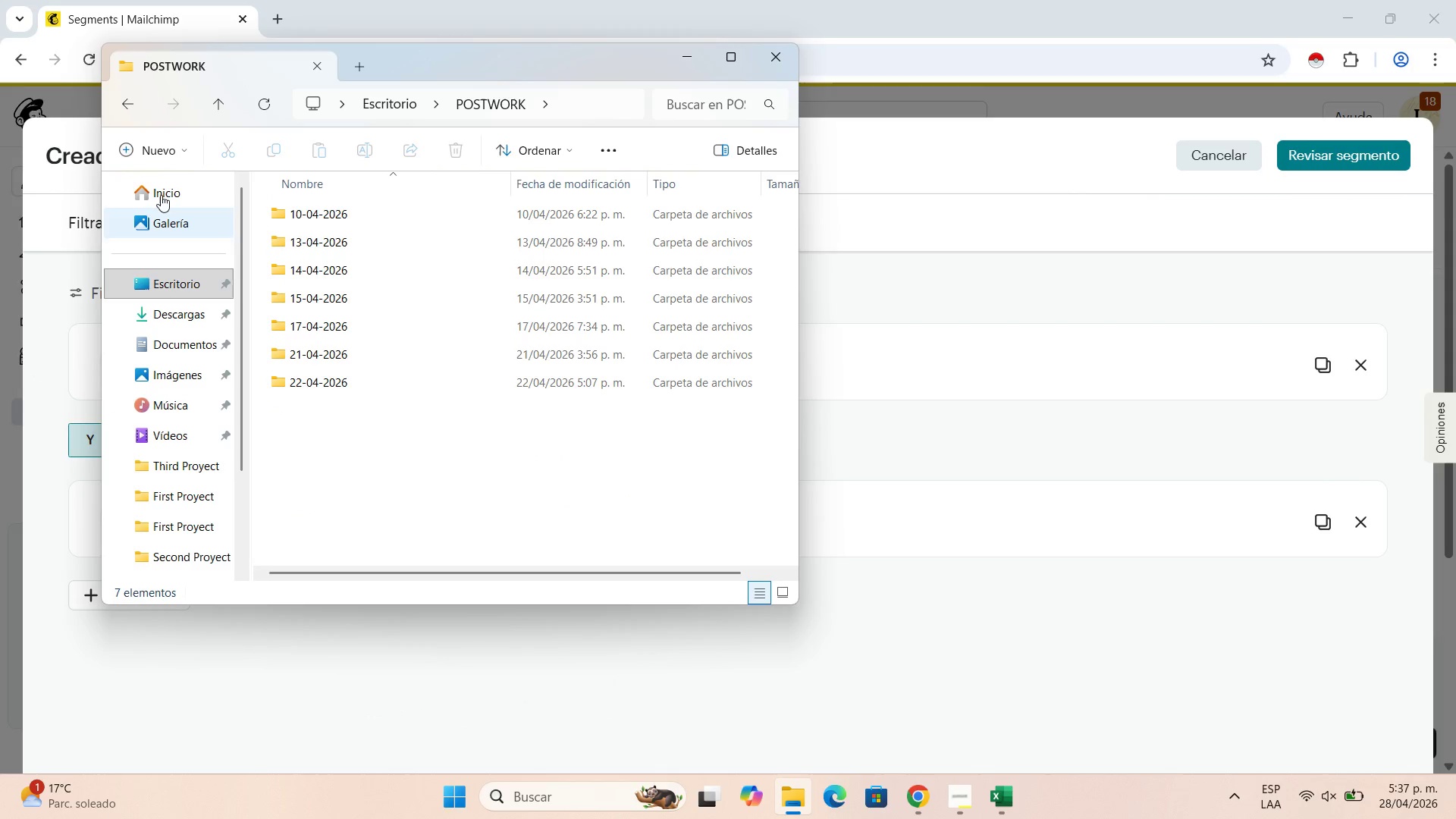 
left_click([146, 149])
 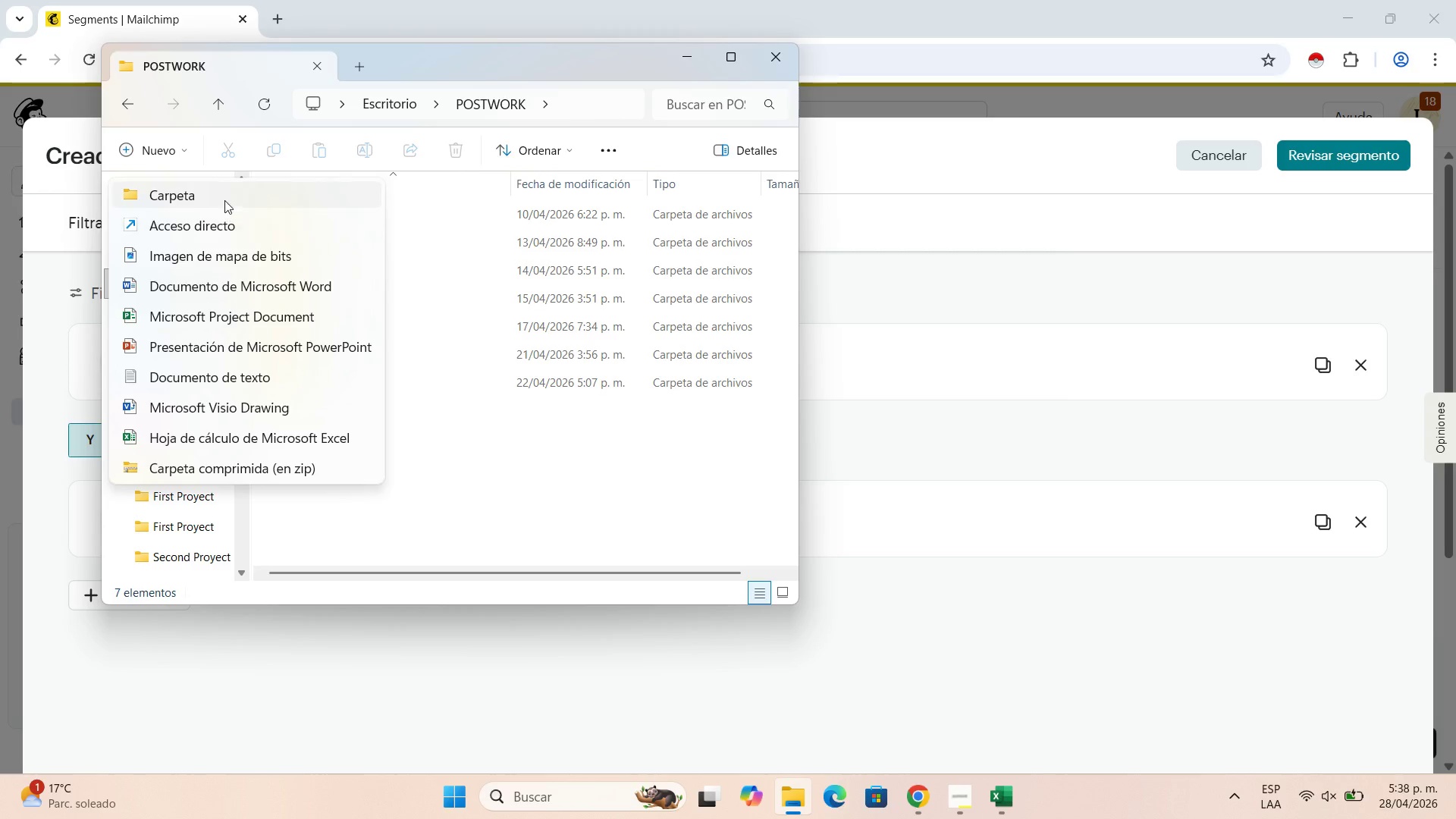 
left_click([224, 199])
 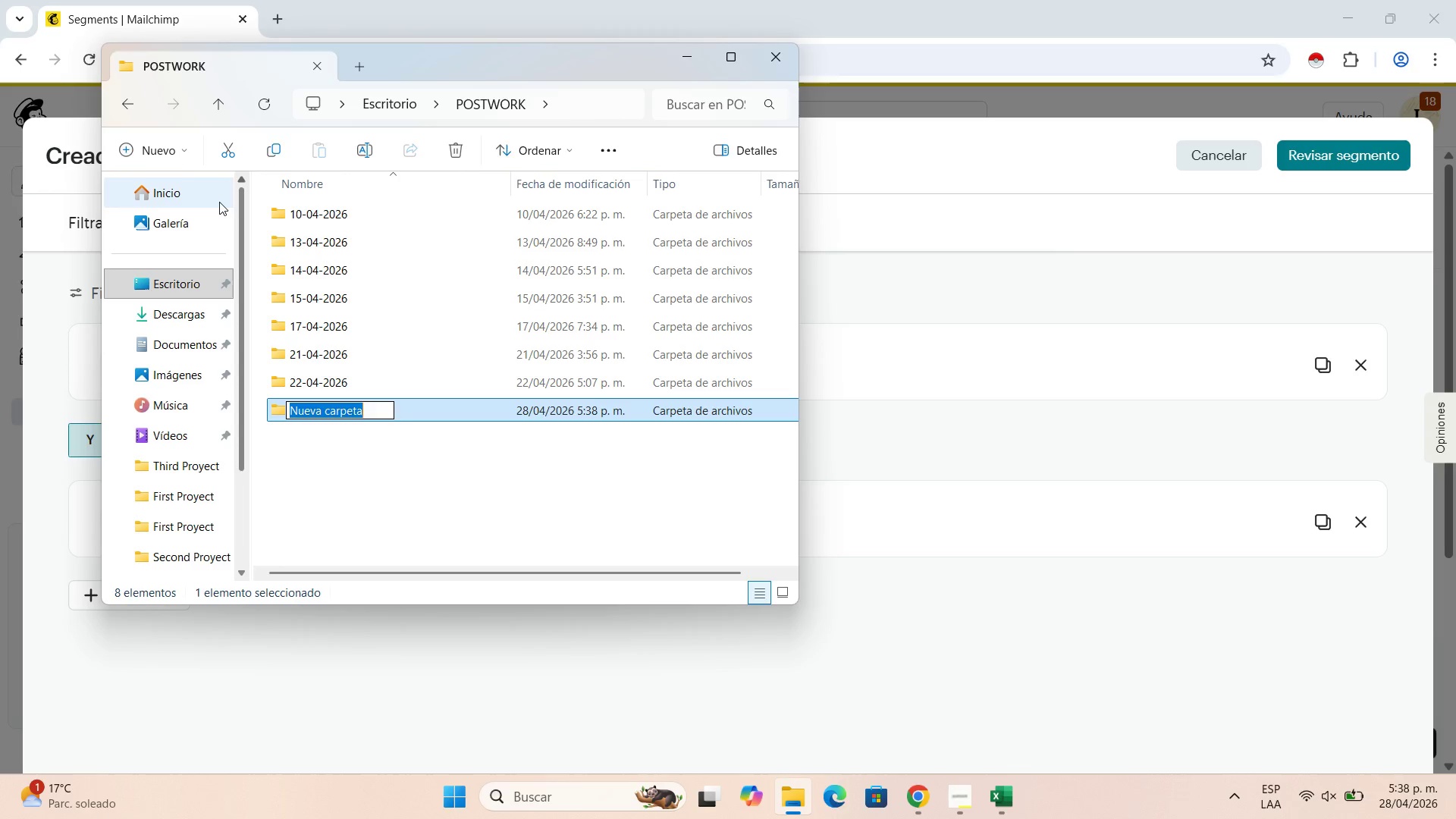 
key(Numpad2)
 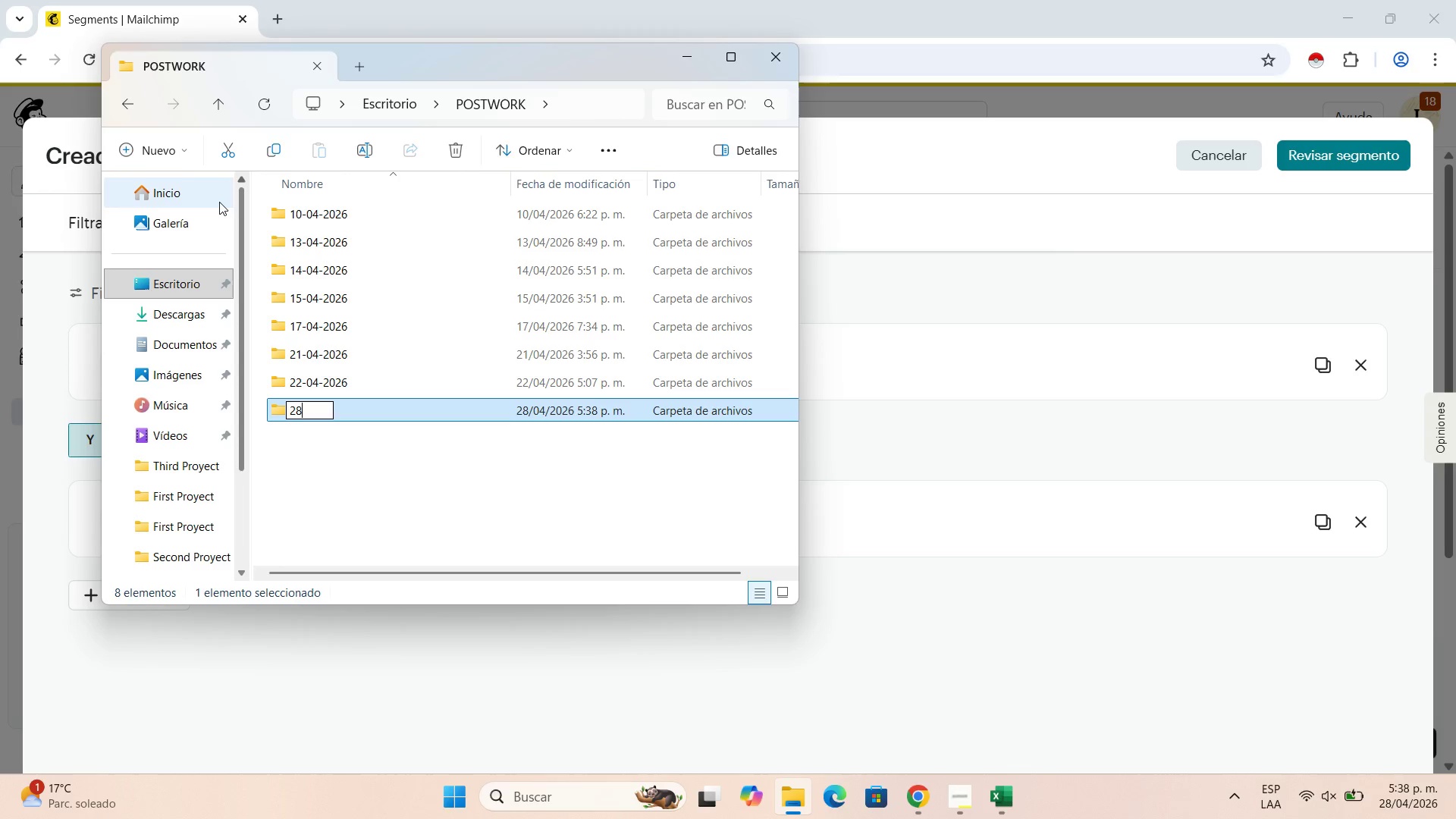 
key(Numpad8)
 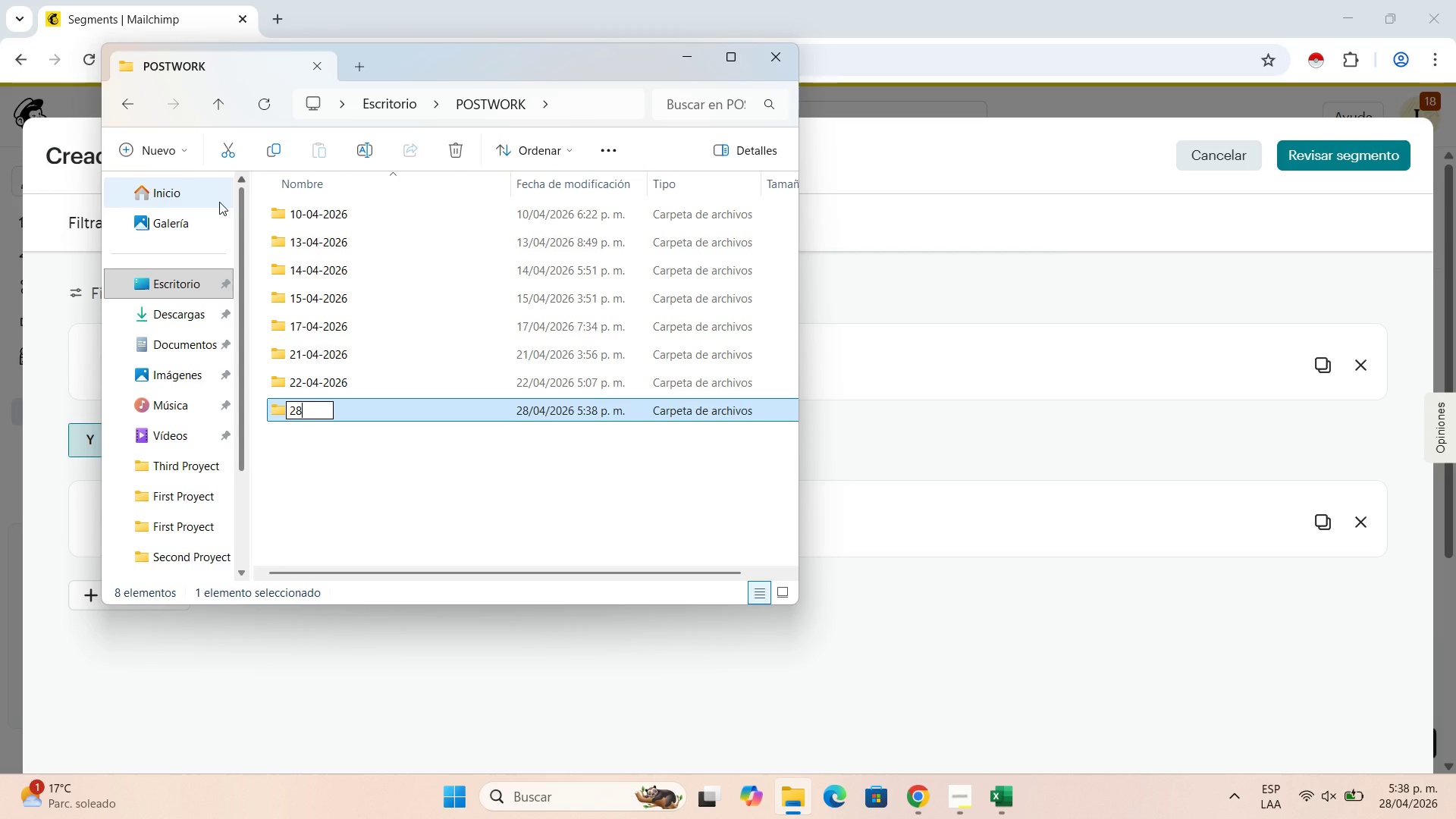 
key(Minus)
 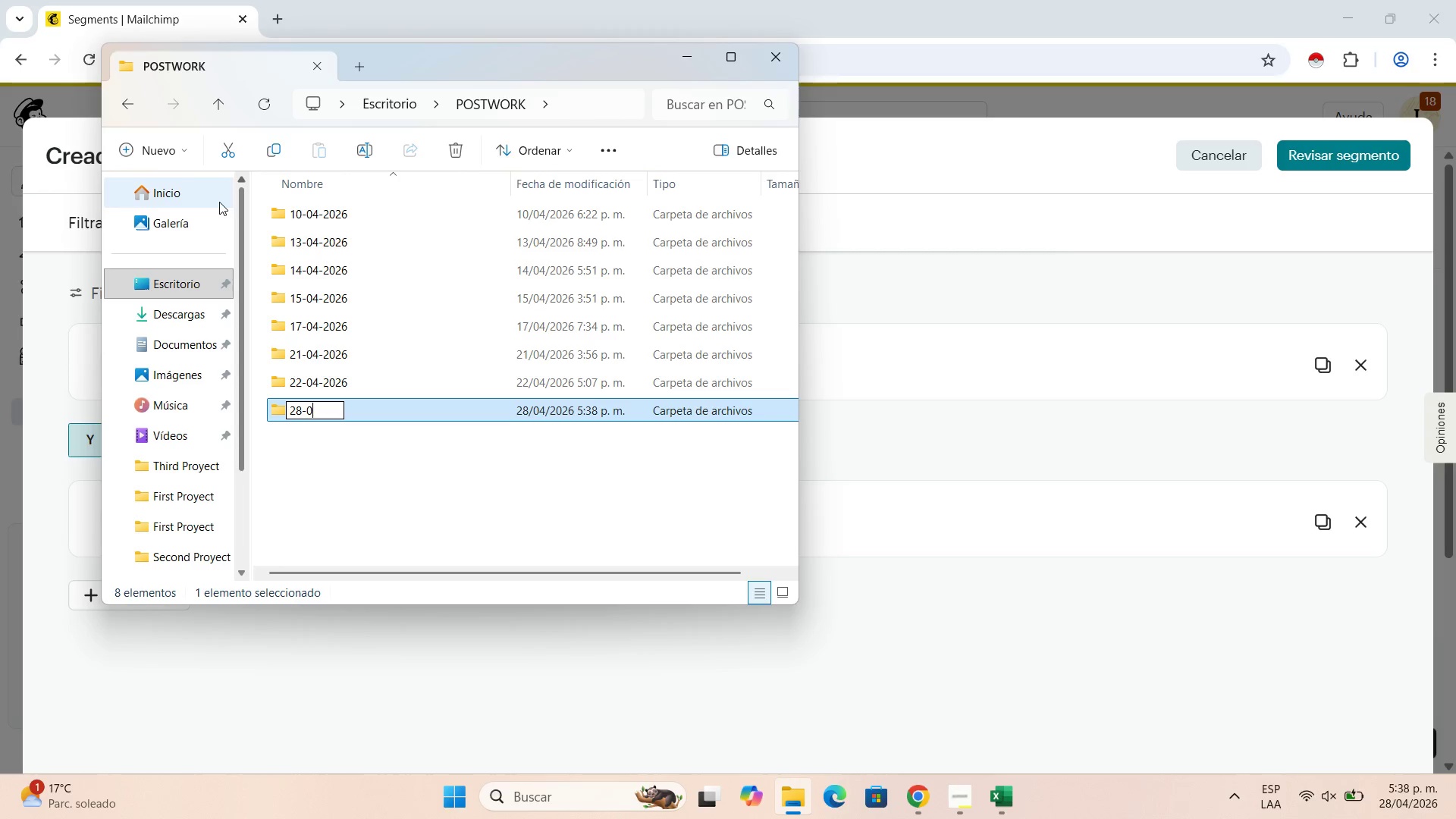 
key(Numpad0)
 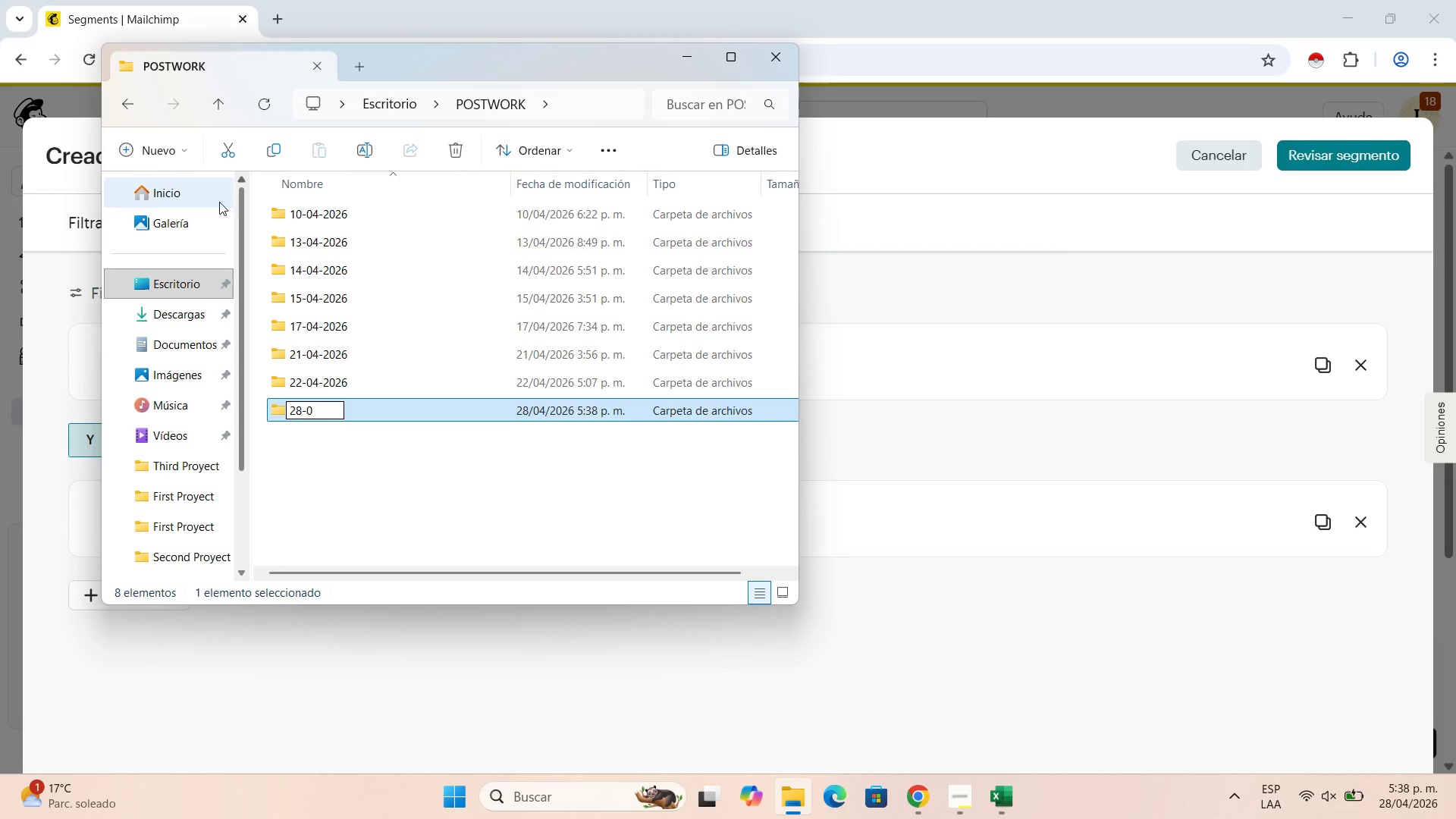 
key(Numpad4)
 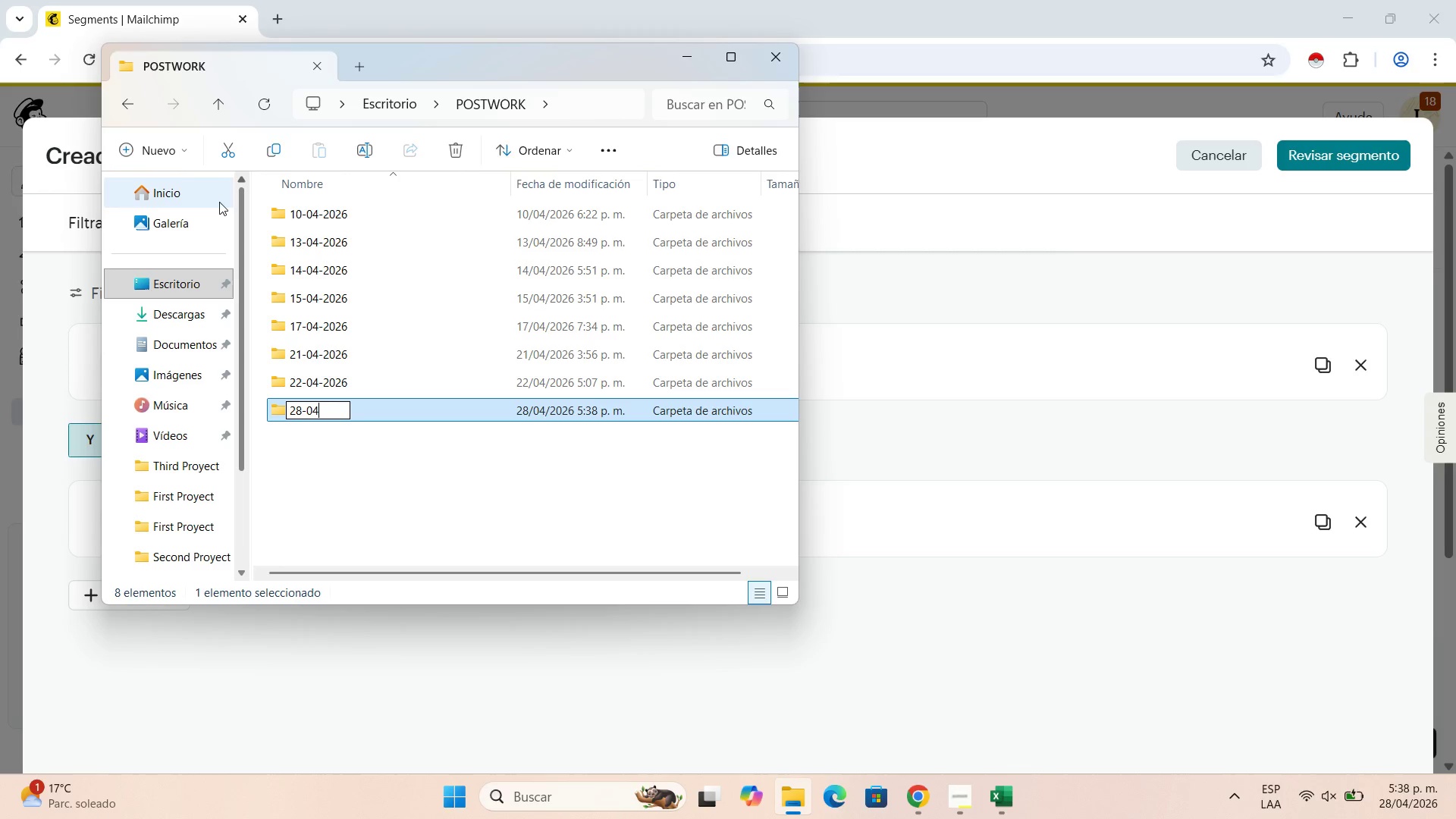 
key(NumpadSubtract)
 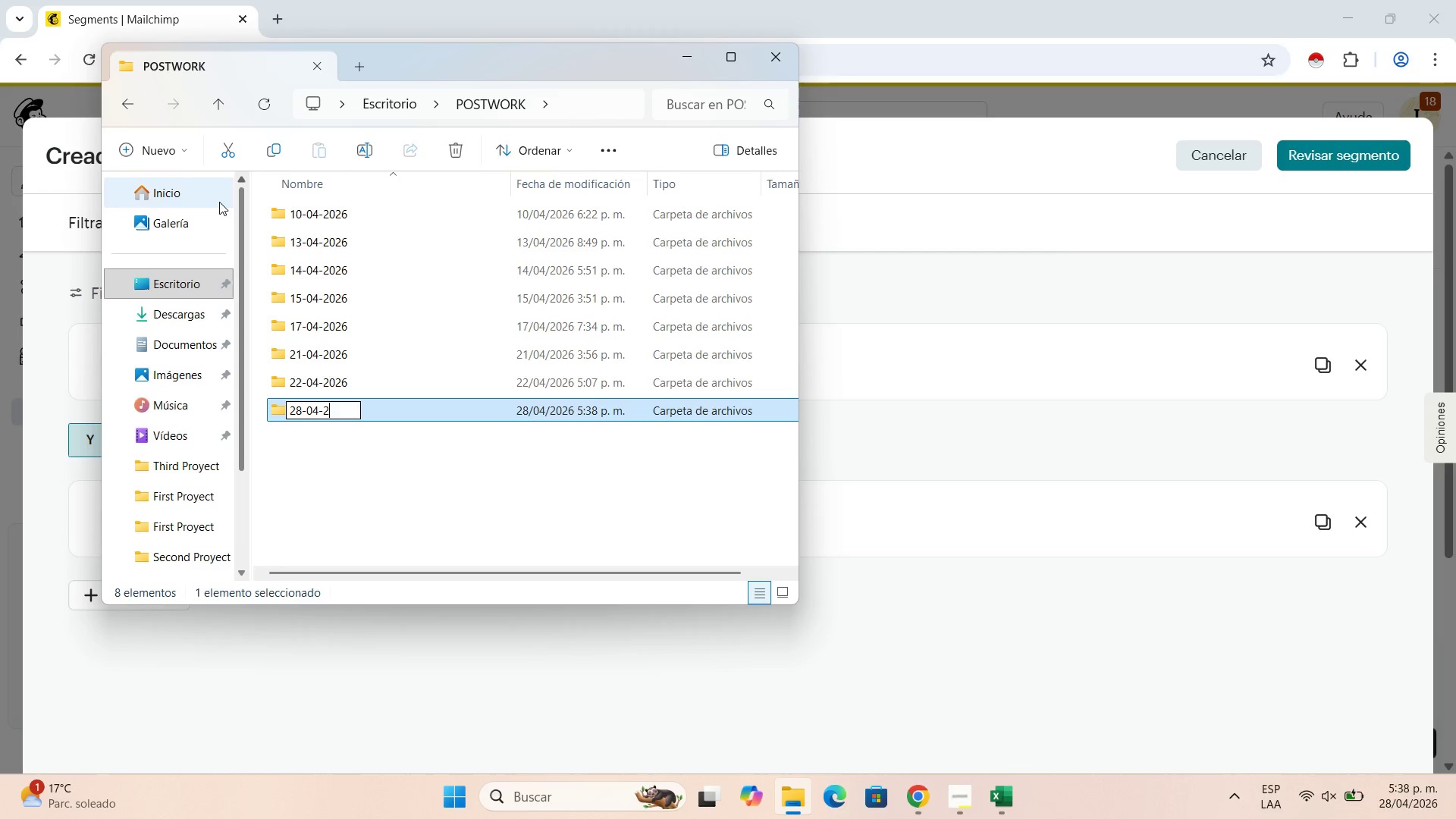 
key(Numpad2)
 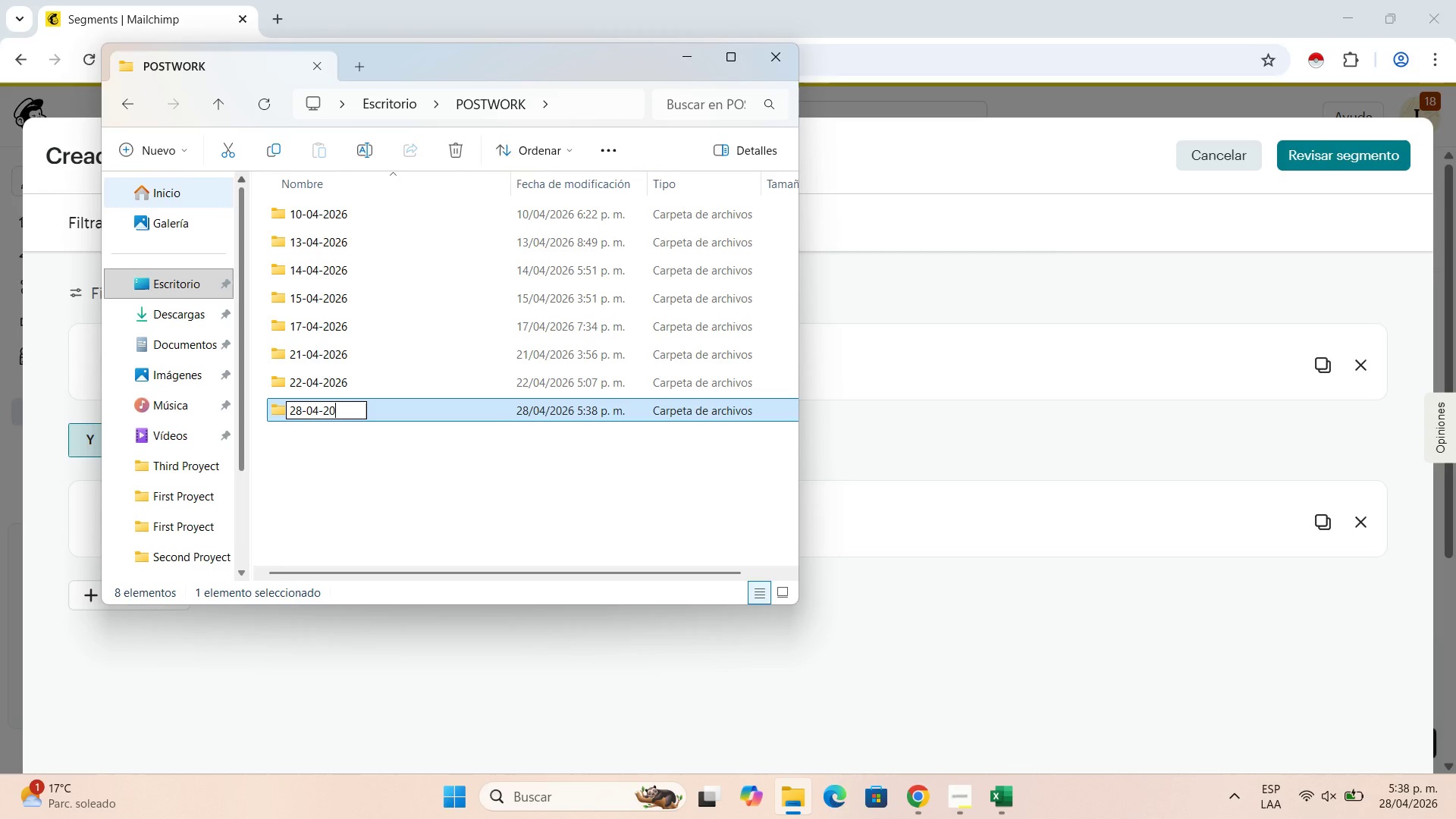 
key(Numpad0)
 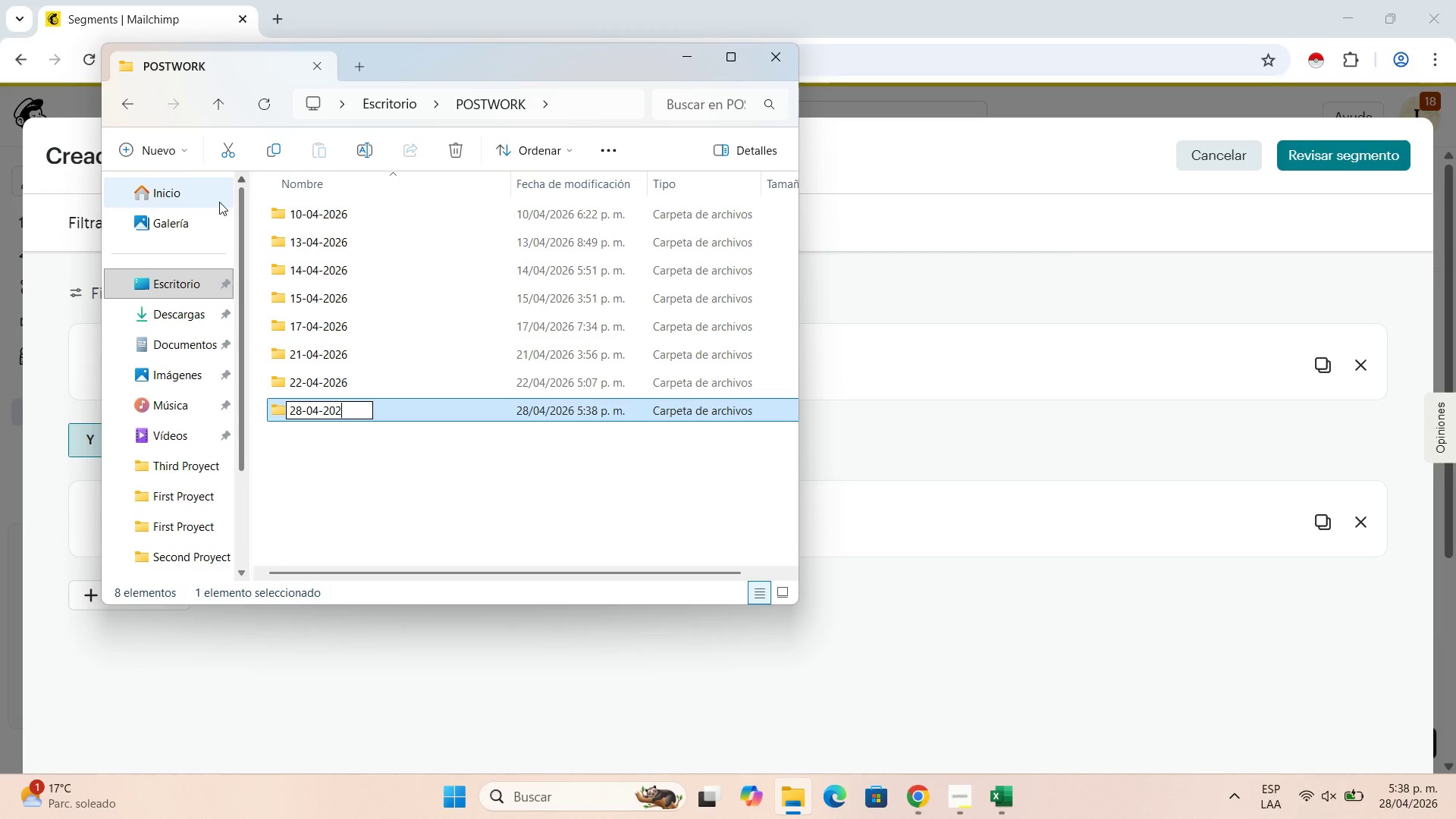 
key(Numpad2)
 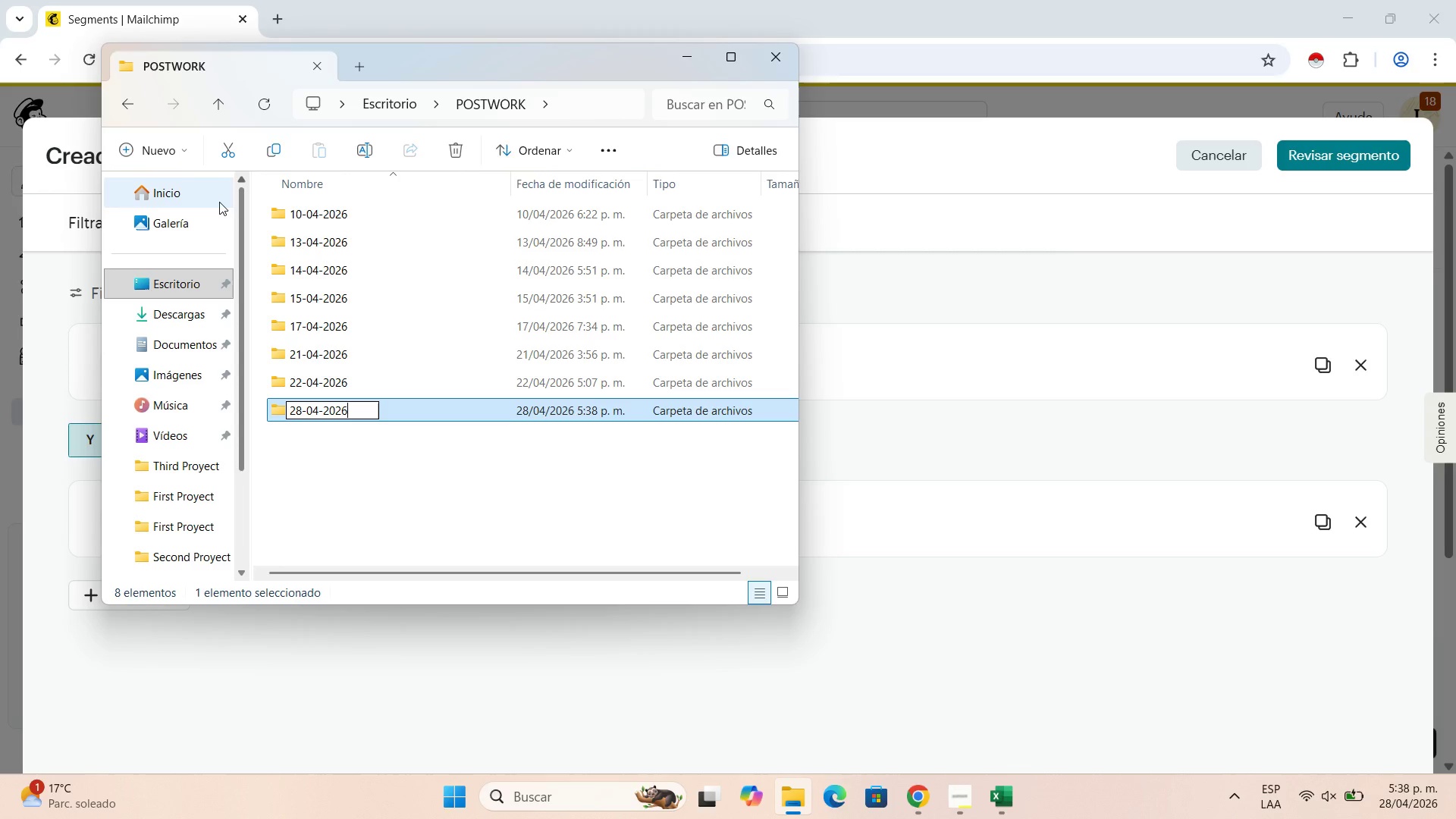 
key(Numpad6)
 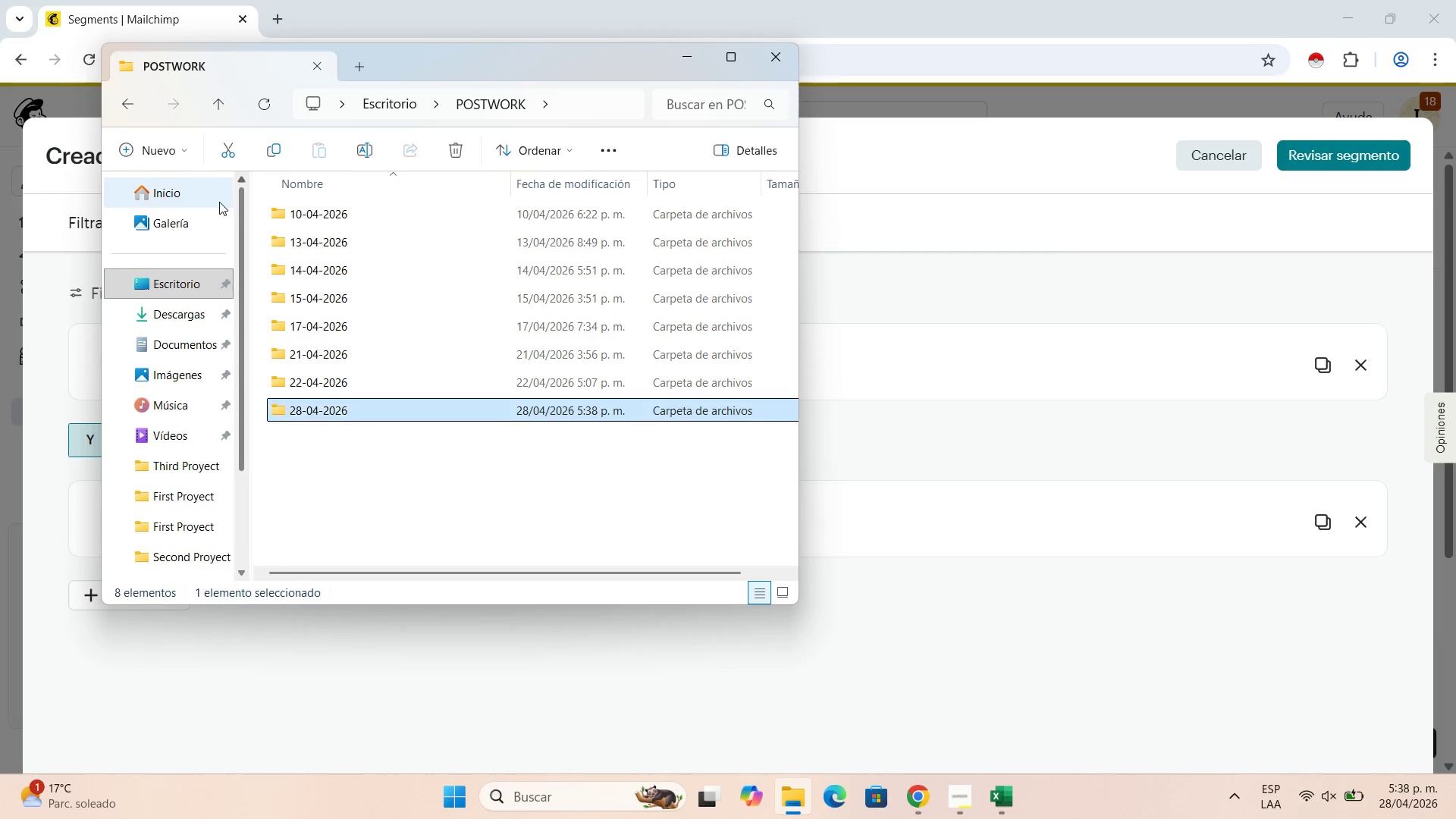 
key(NumpadEnter)
 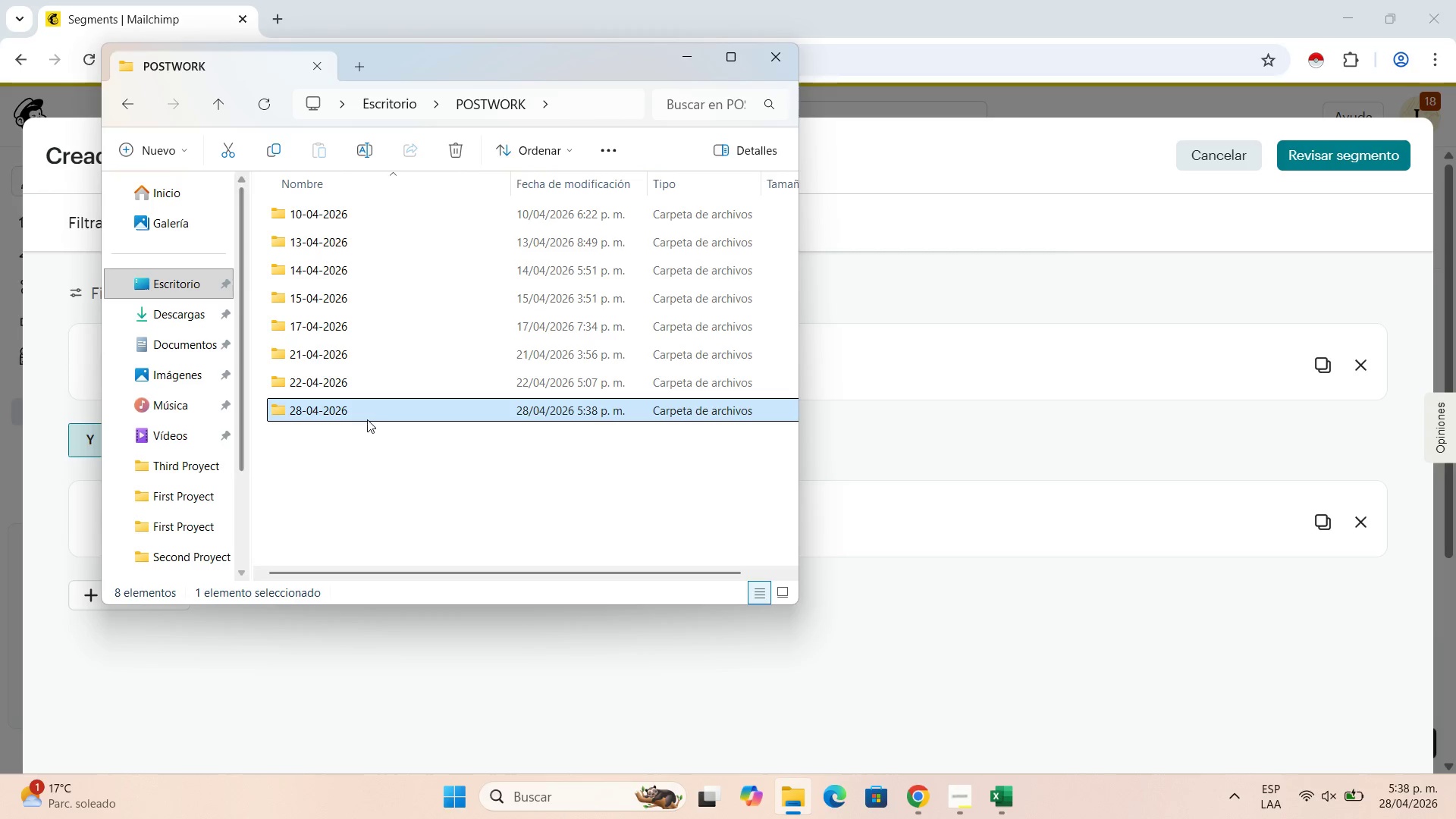 
double_click([369, 415])
 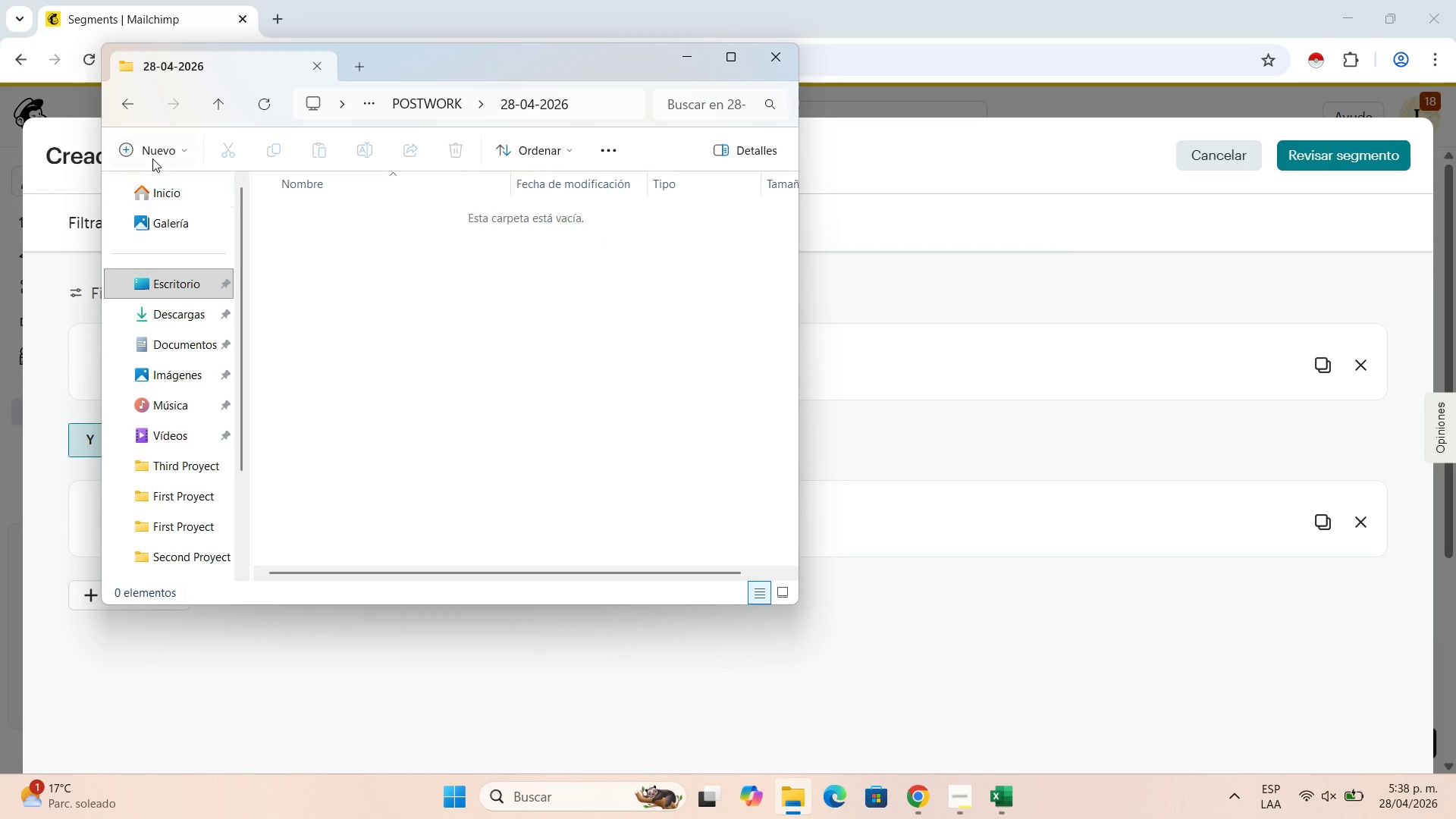 
left_click([152, 158])
 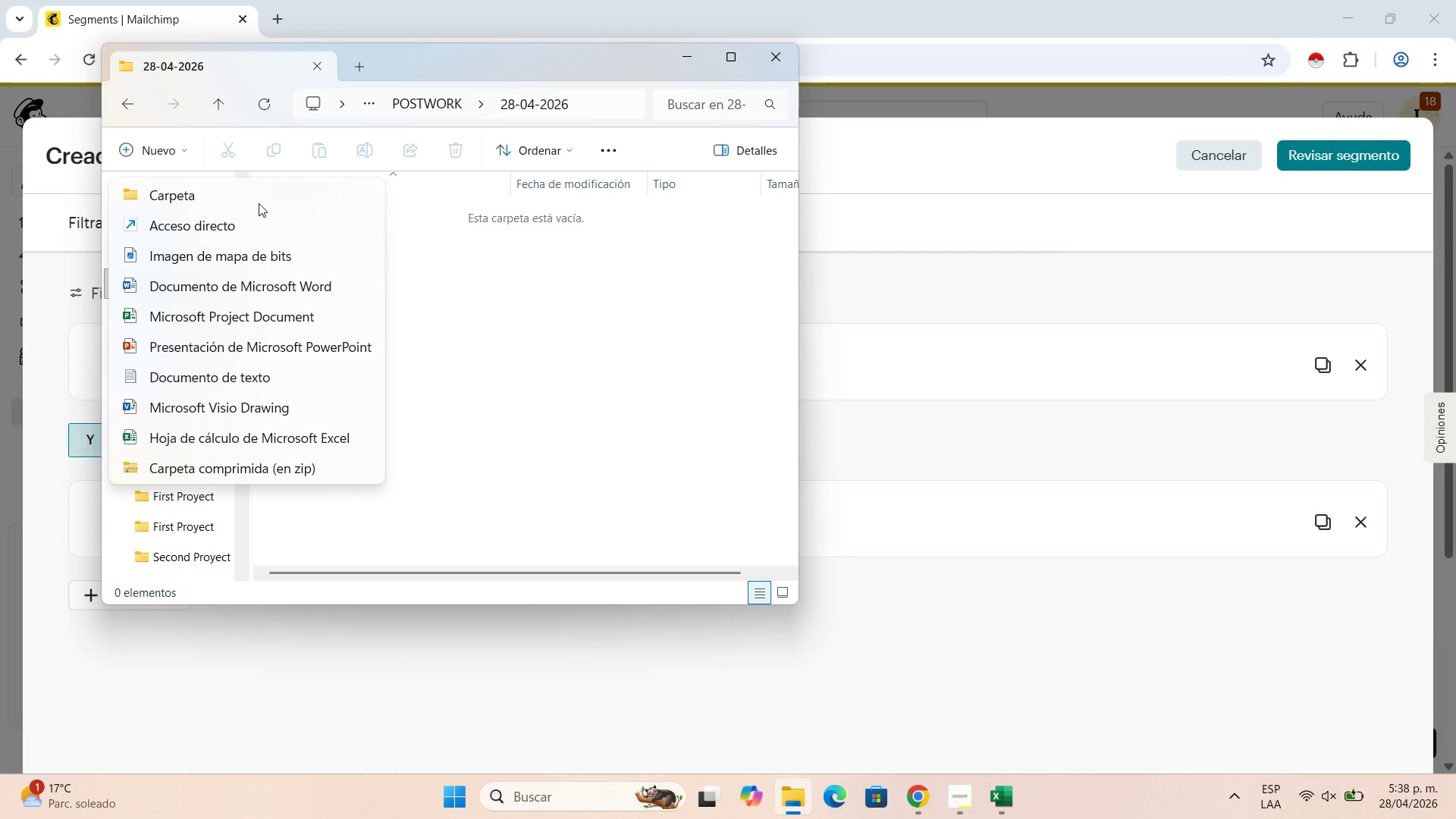 
left_click([256, 202])
 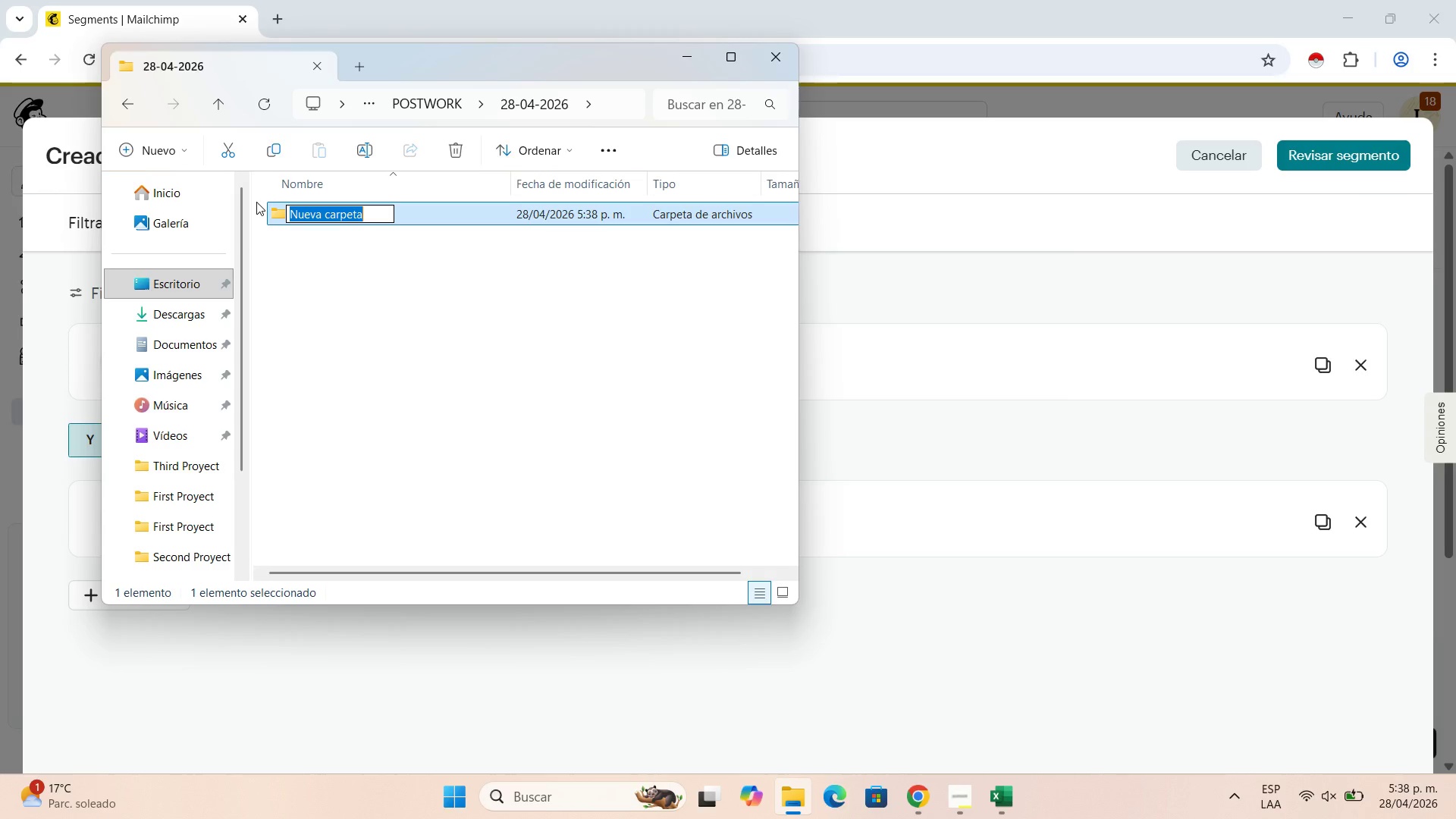 
type(First Proyect)
 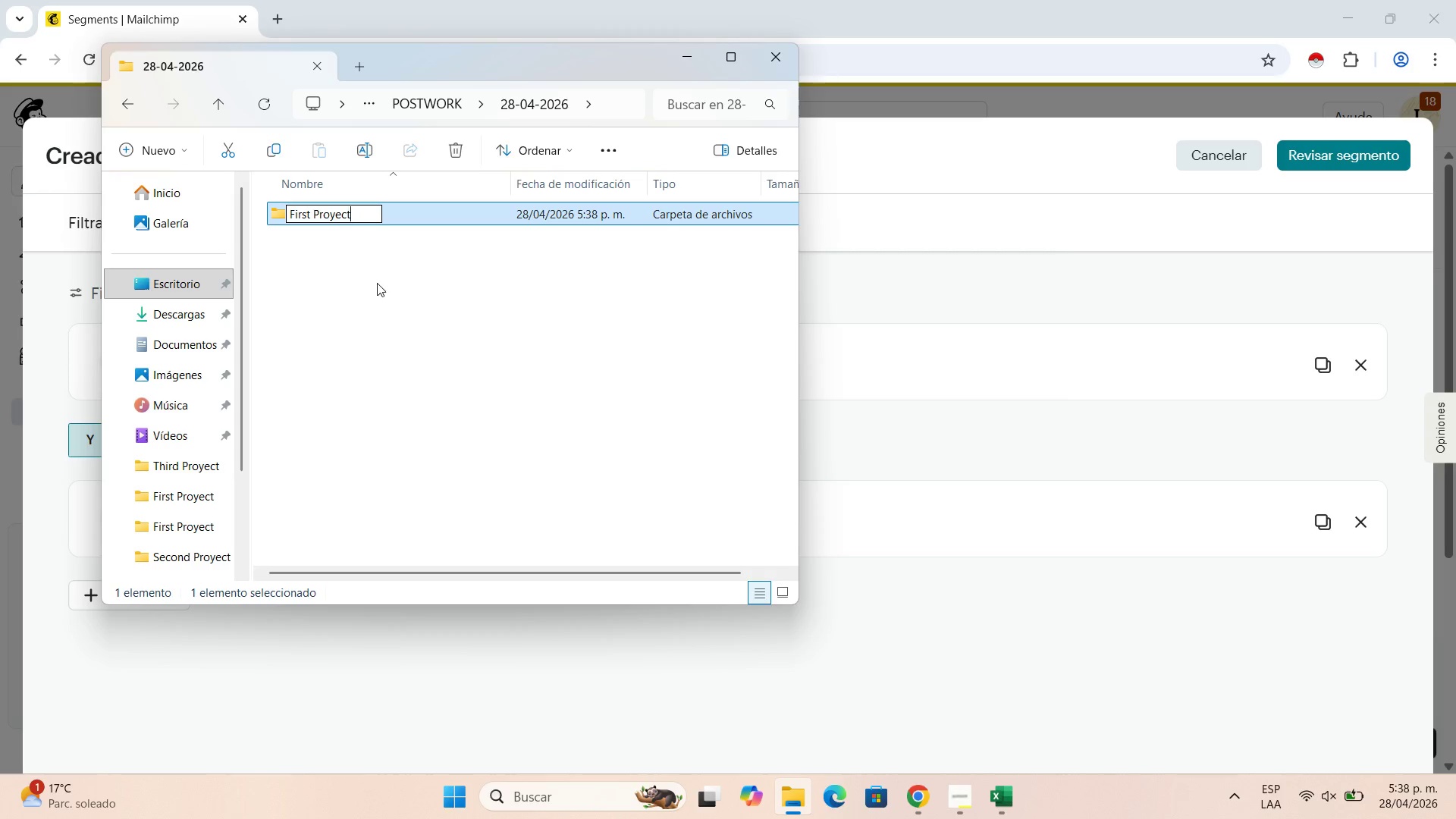 
left_click([377, 283])
 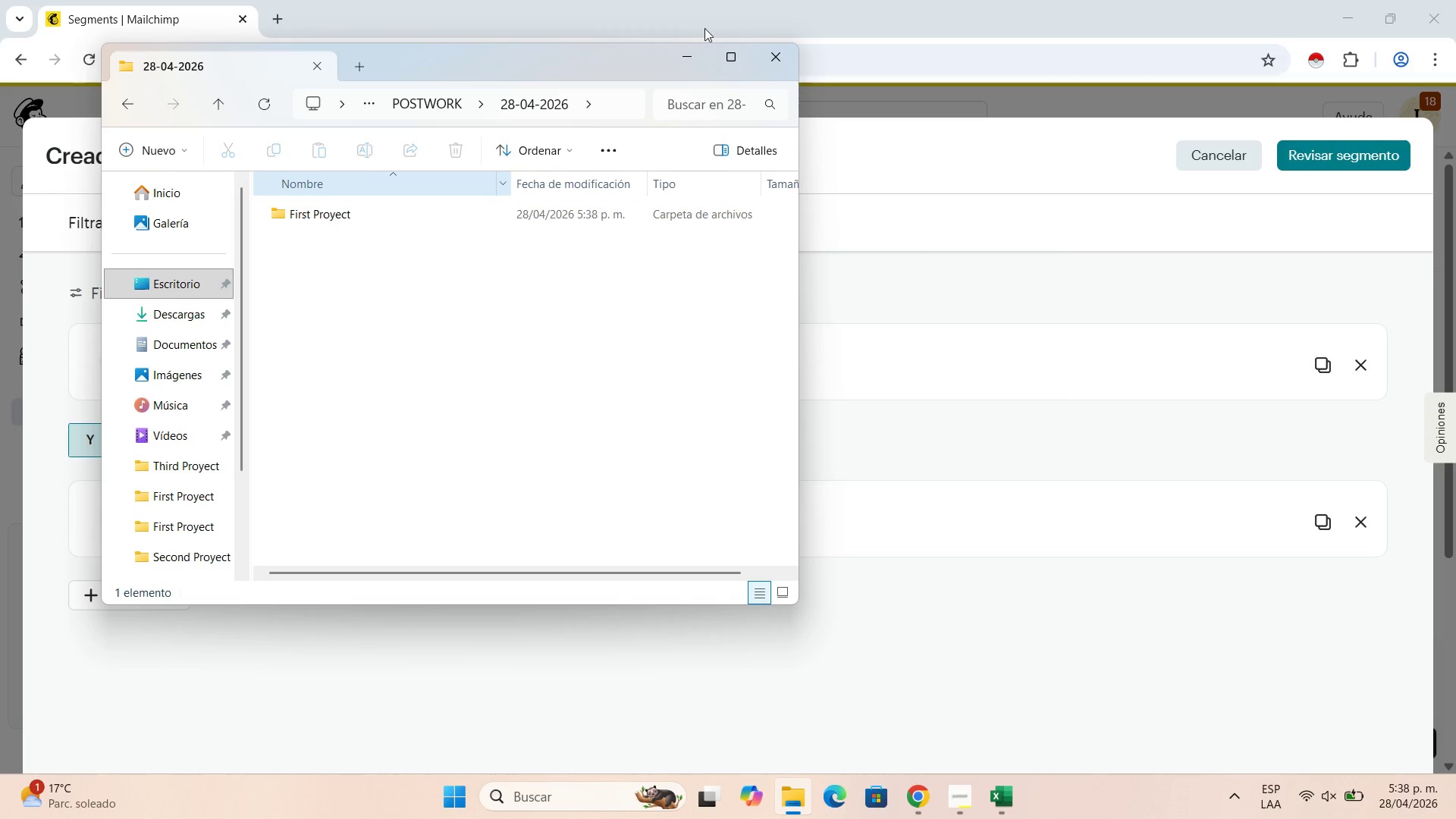 
left_click([687, 46])
 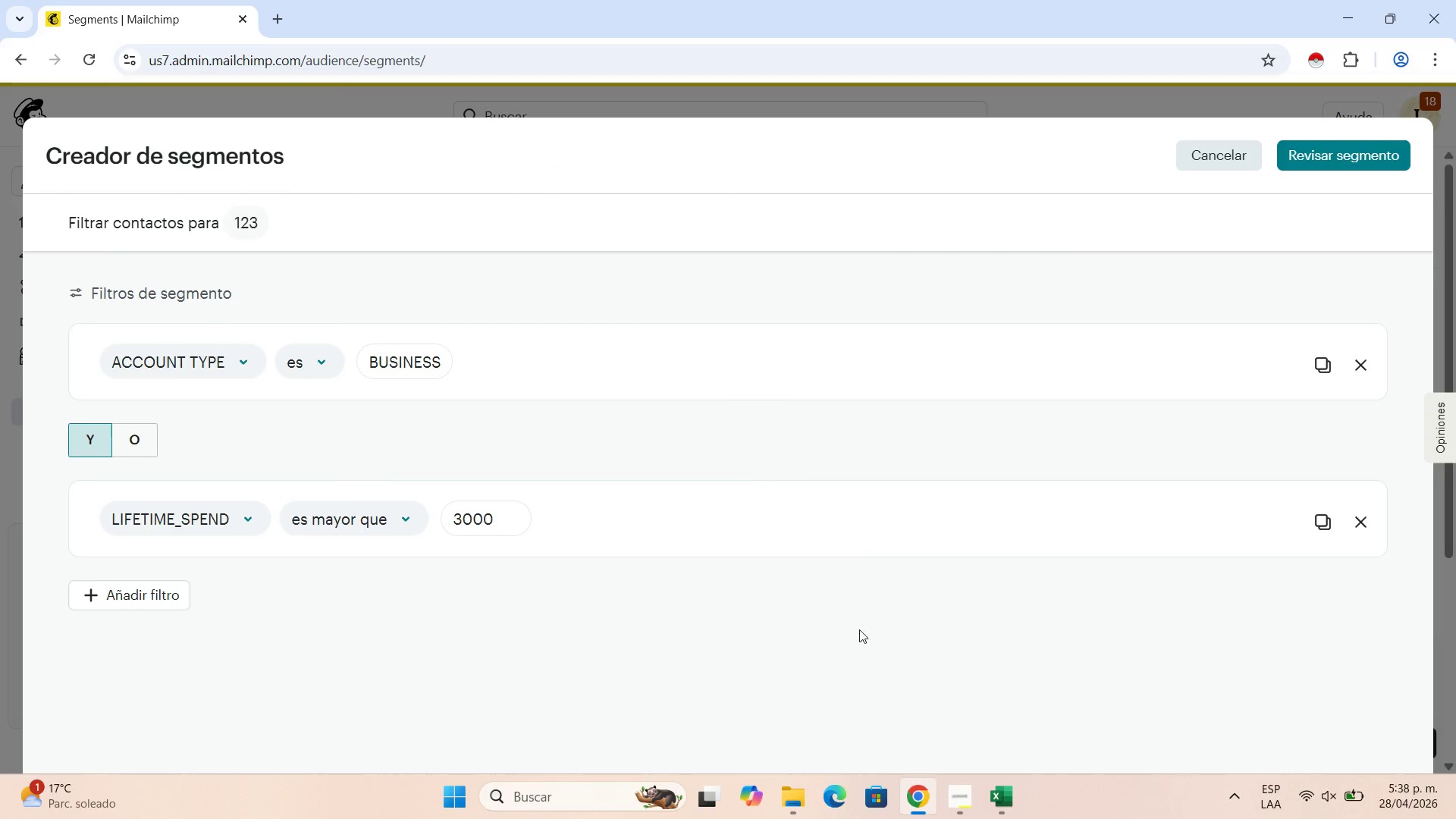 
mouse_move([954, 780])
 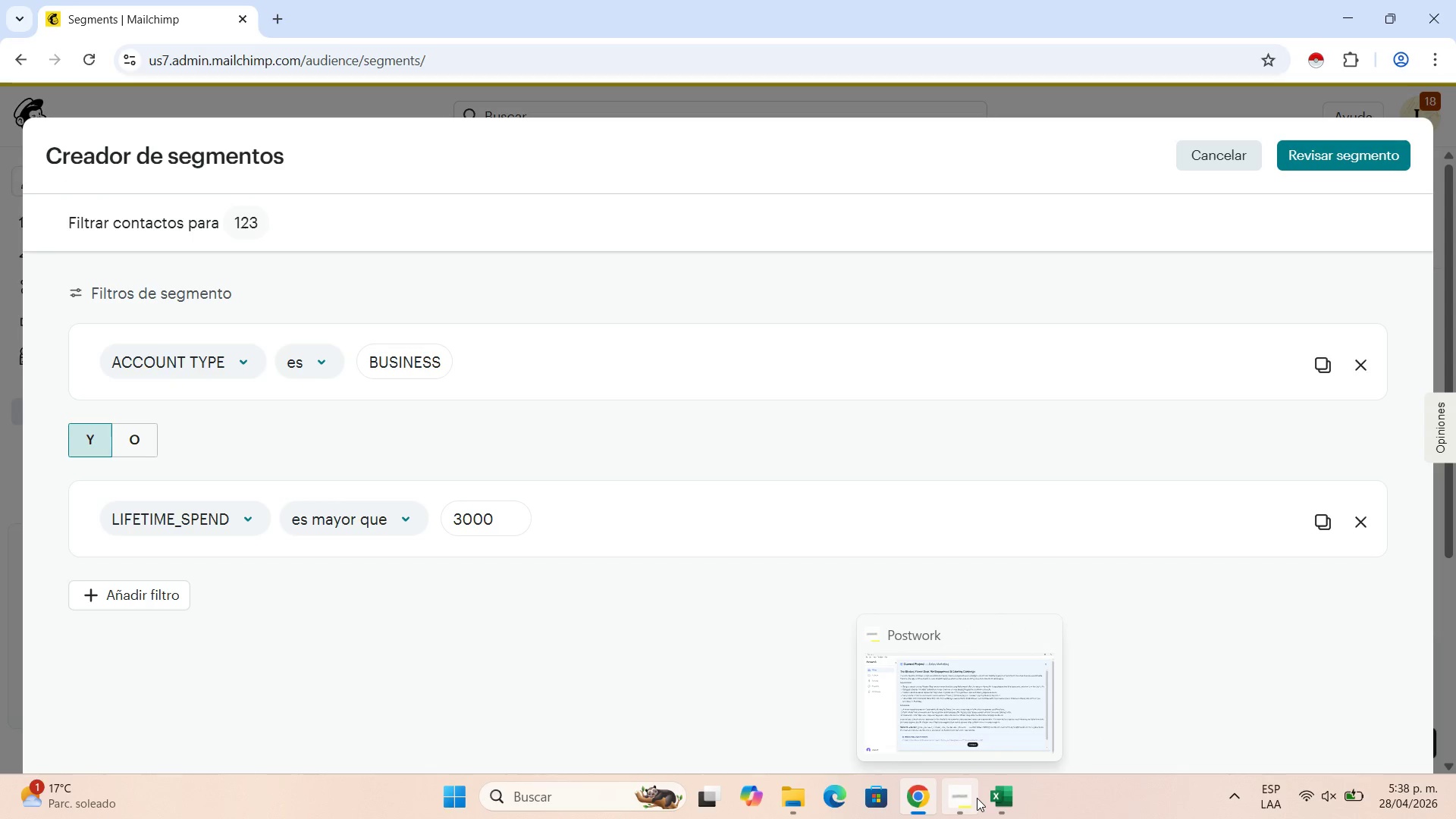 
left_click([701, 341])
 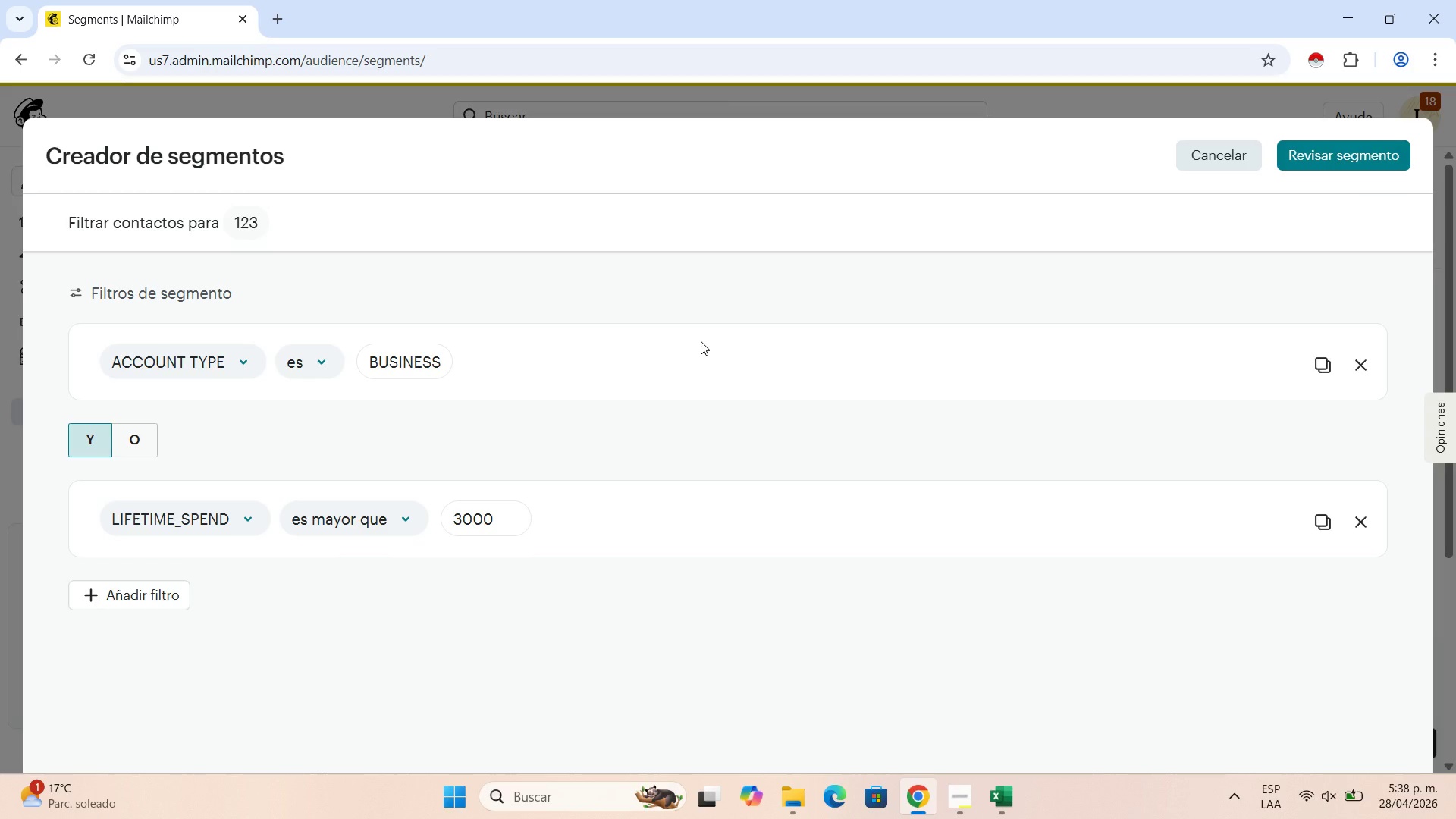 
wait(28.98)
 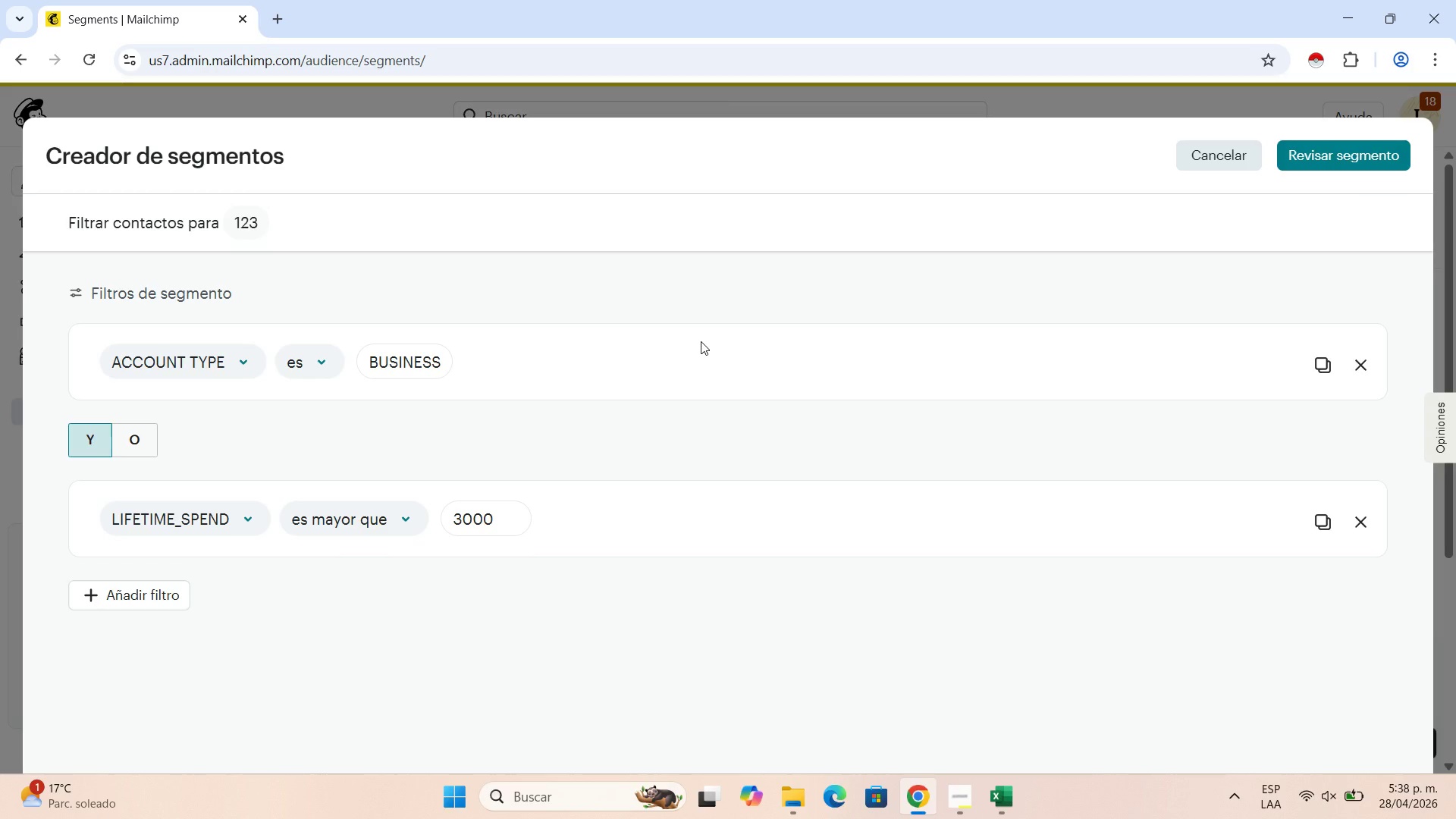 
left_click([625, 792])
 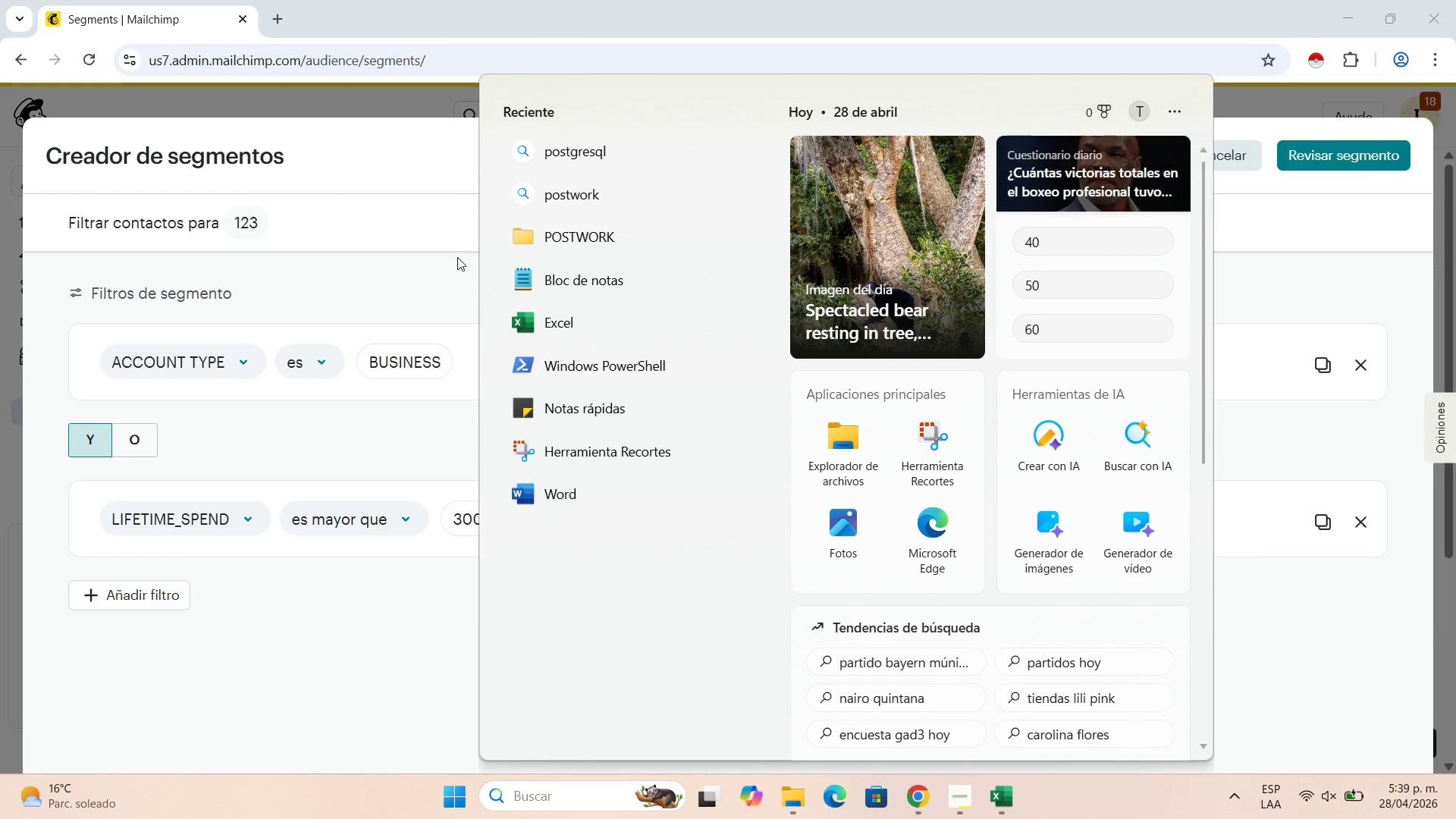 
wait(7.42)
 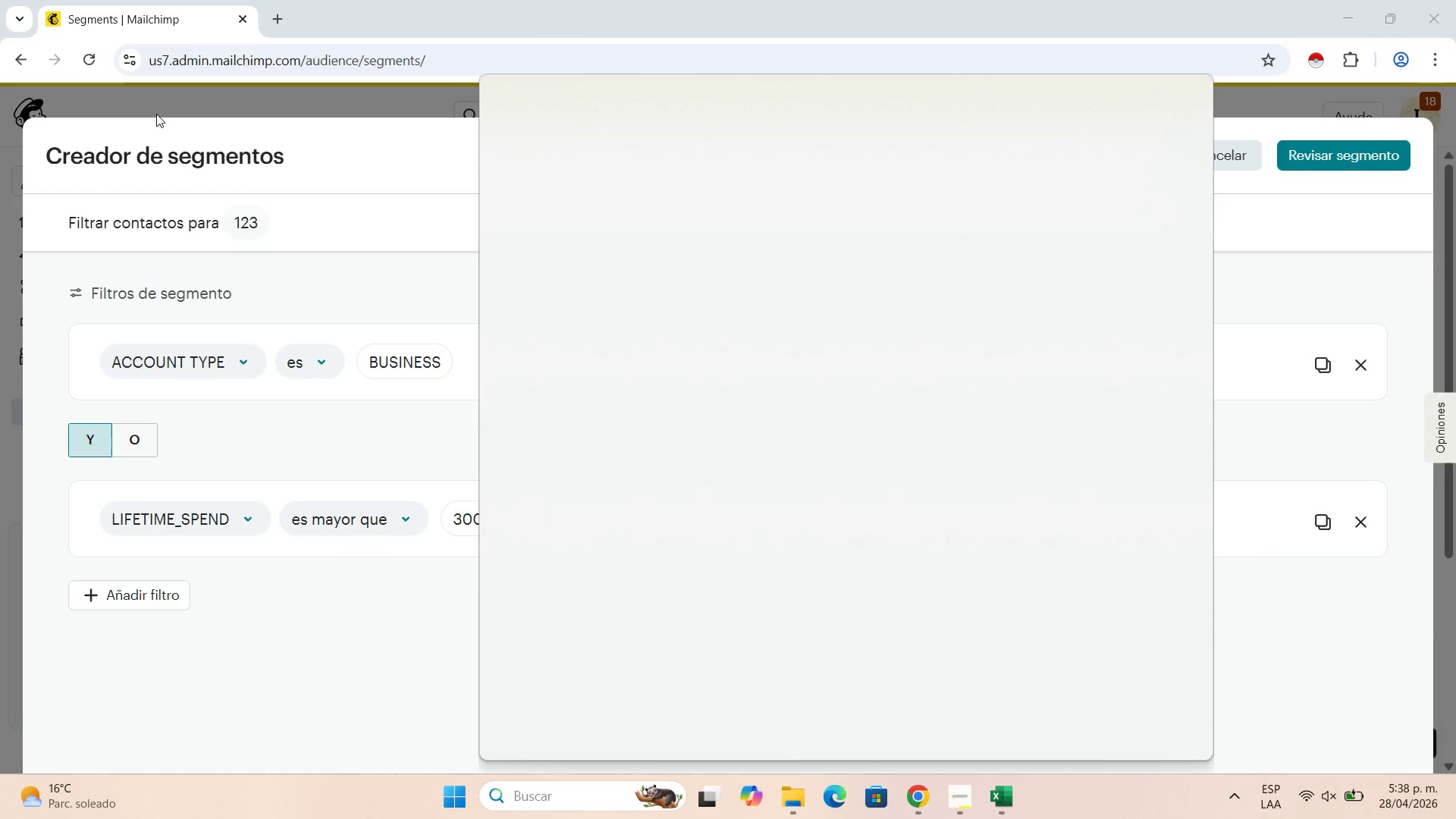 
left_click([929, 441])
 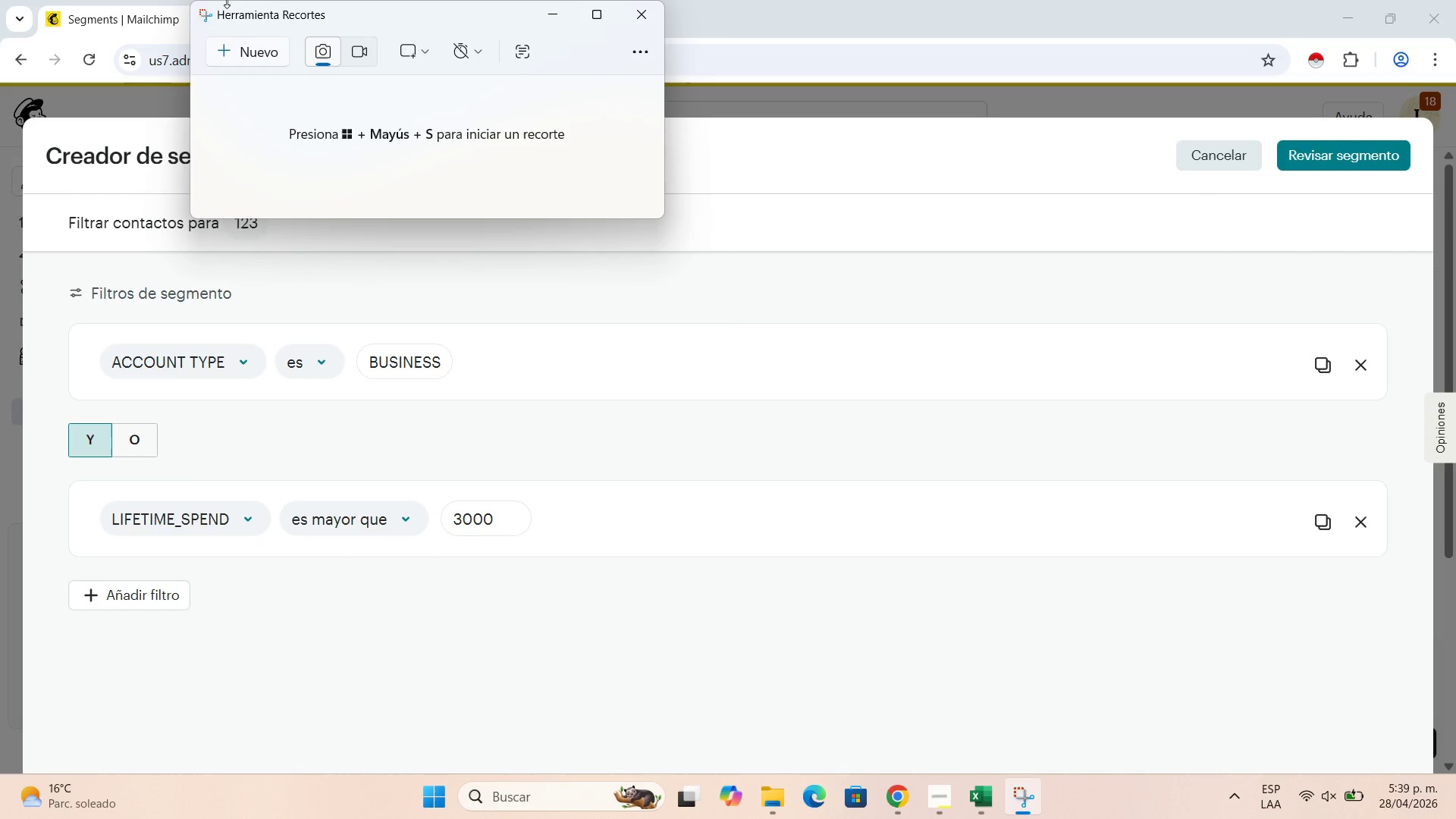 
wait(5.33)
 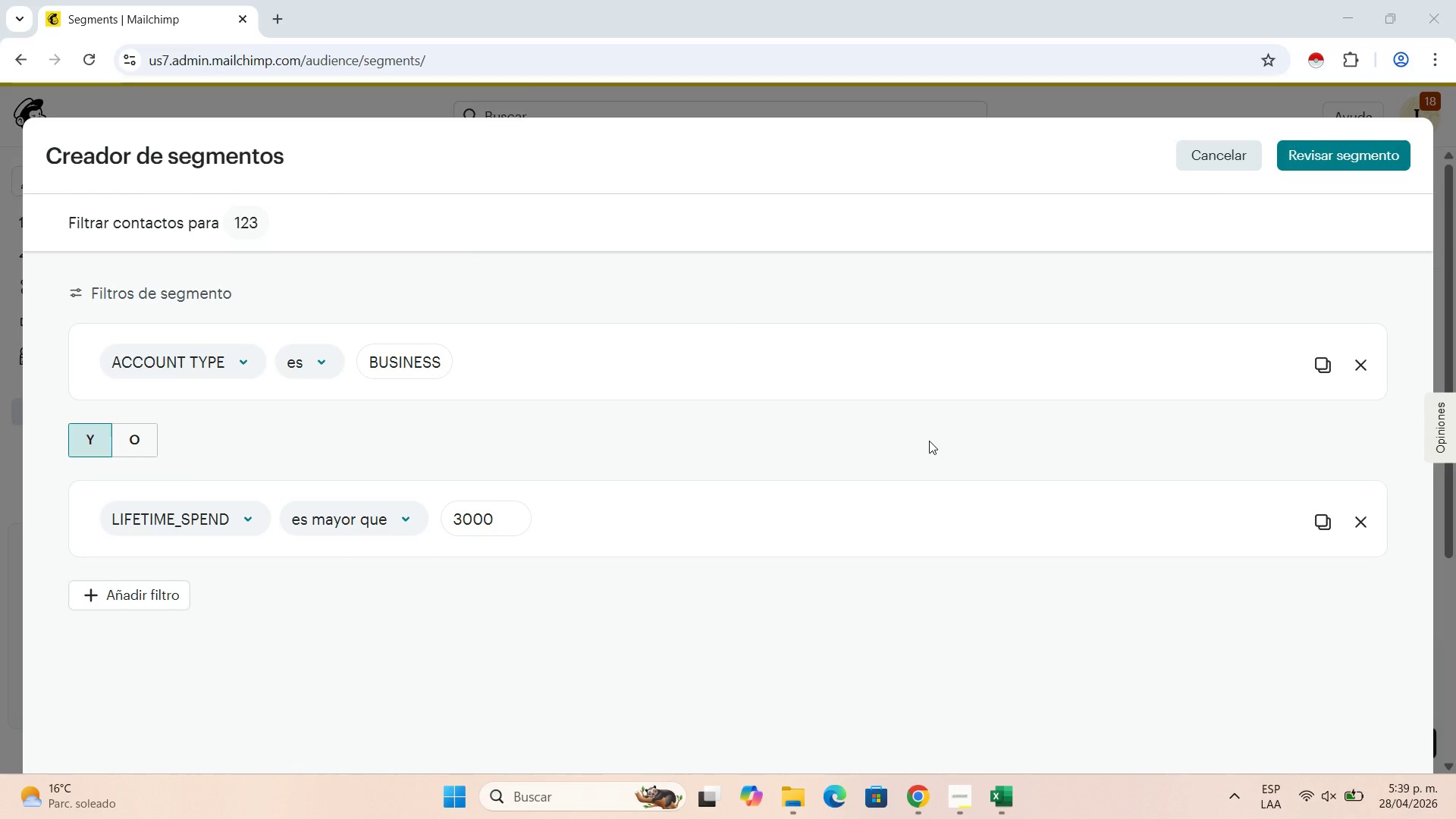 
left_click([249, 59])
 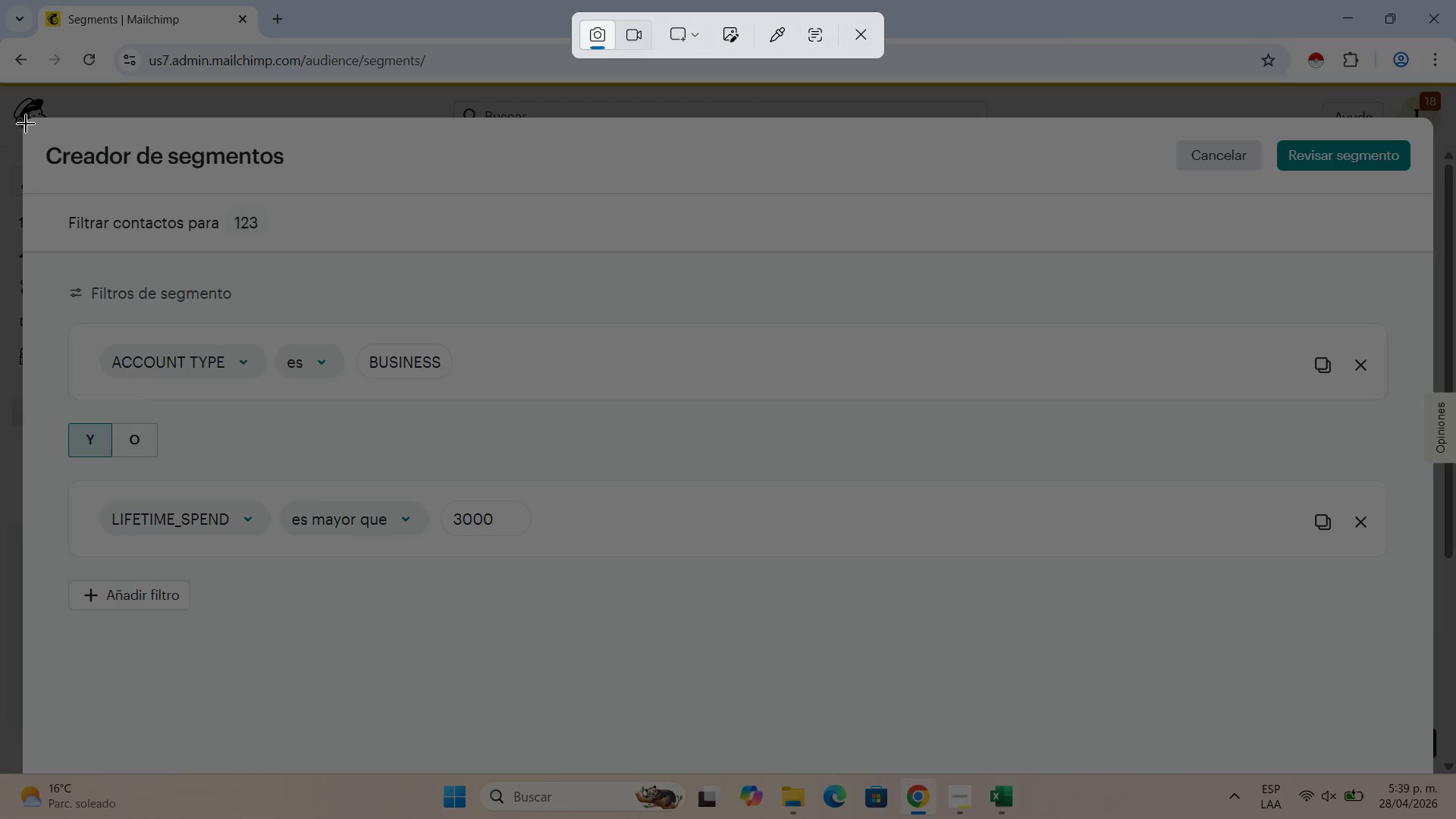 
left_click_drag(start_coordinate=[26, 123], to_coordinate=[1431, 689])
 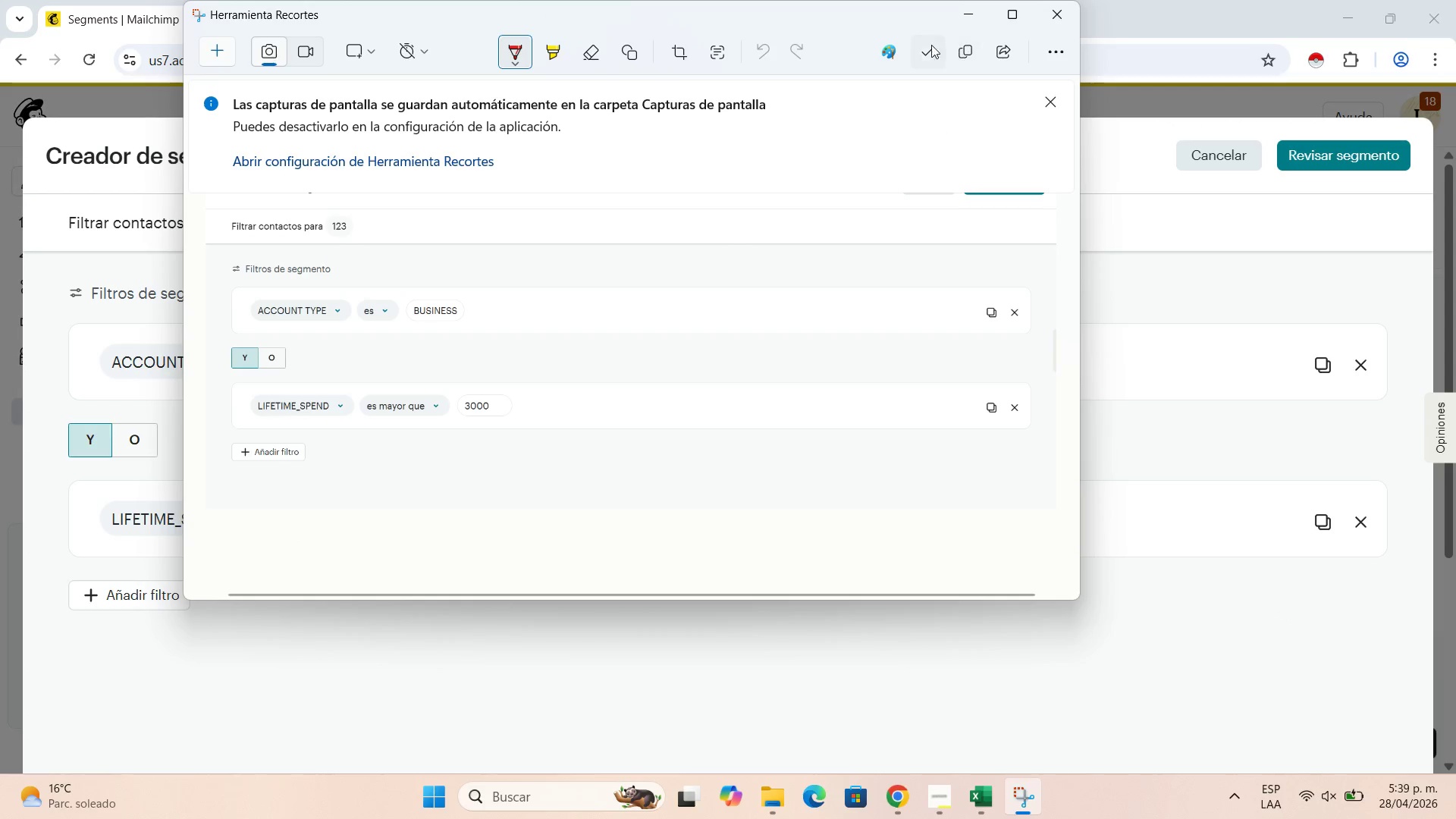 
left_click([923, 51])
 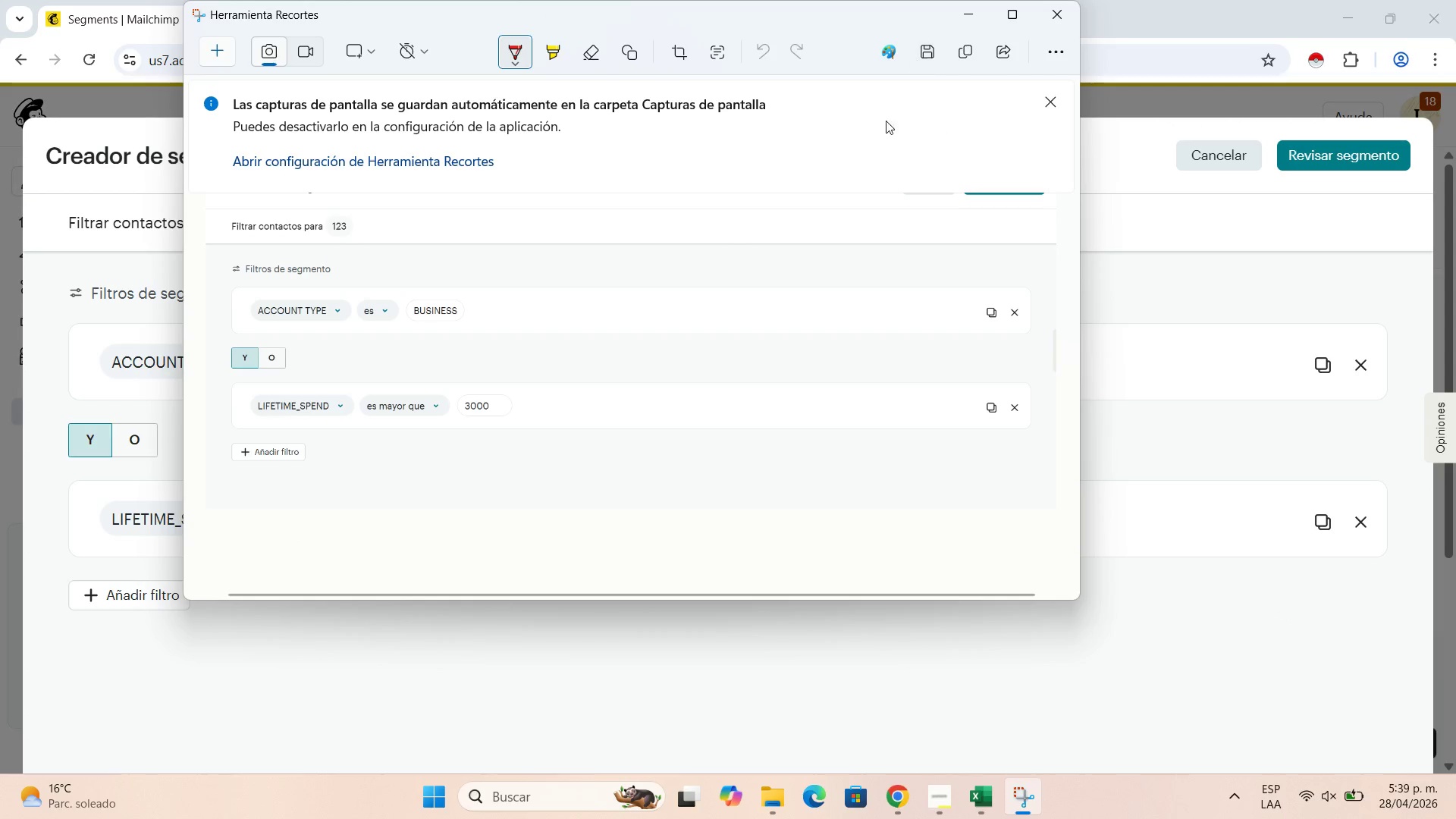 
mouse_move([857, 145])
 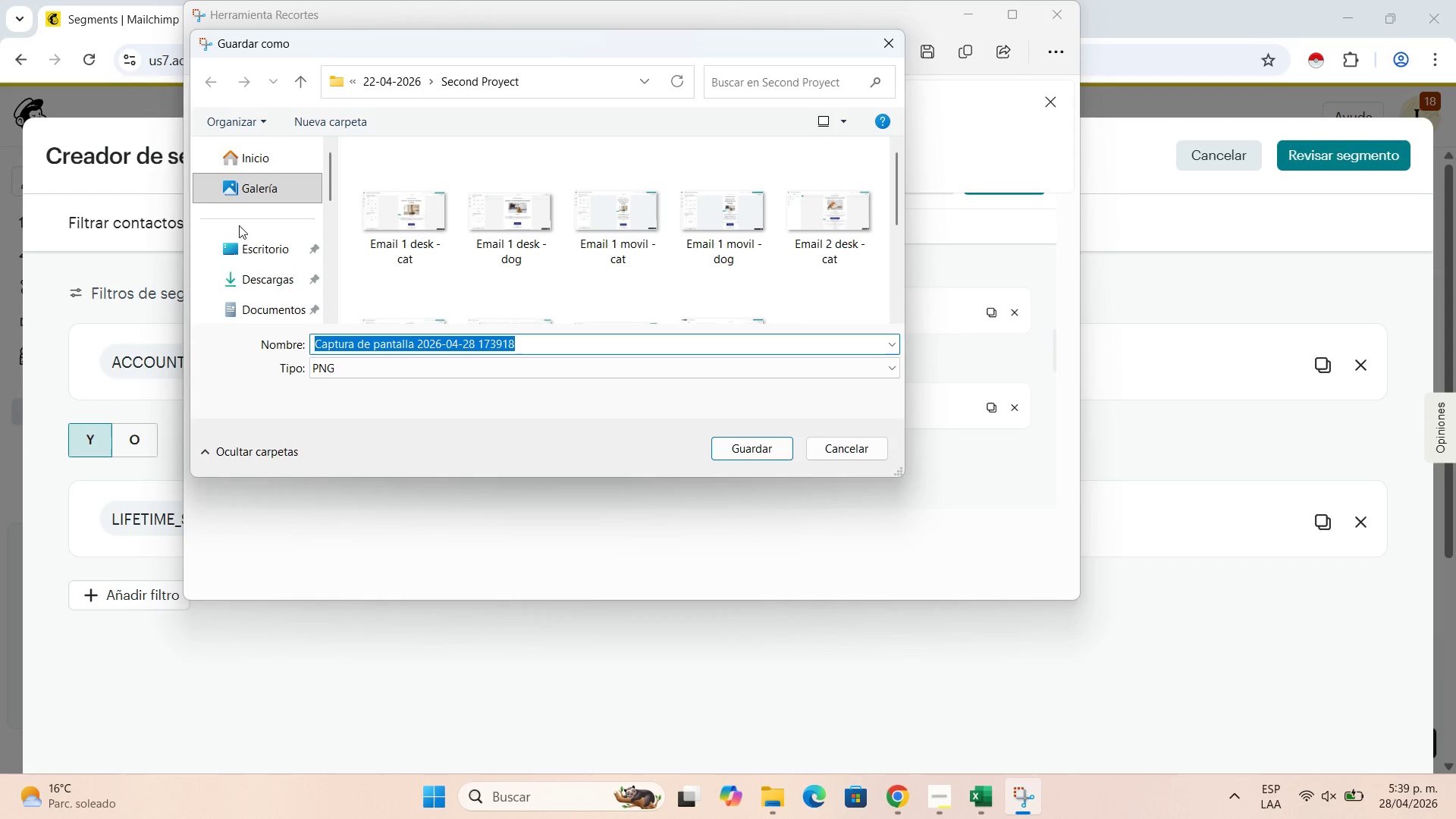 
left_click([261, 239])
 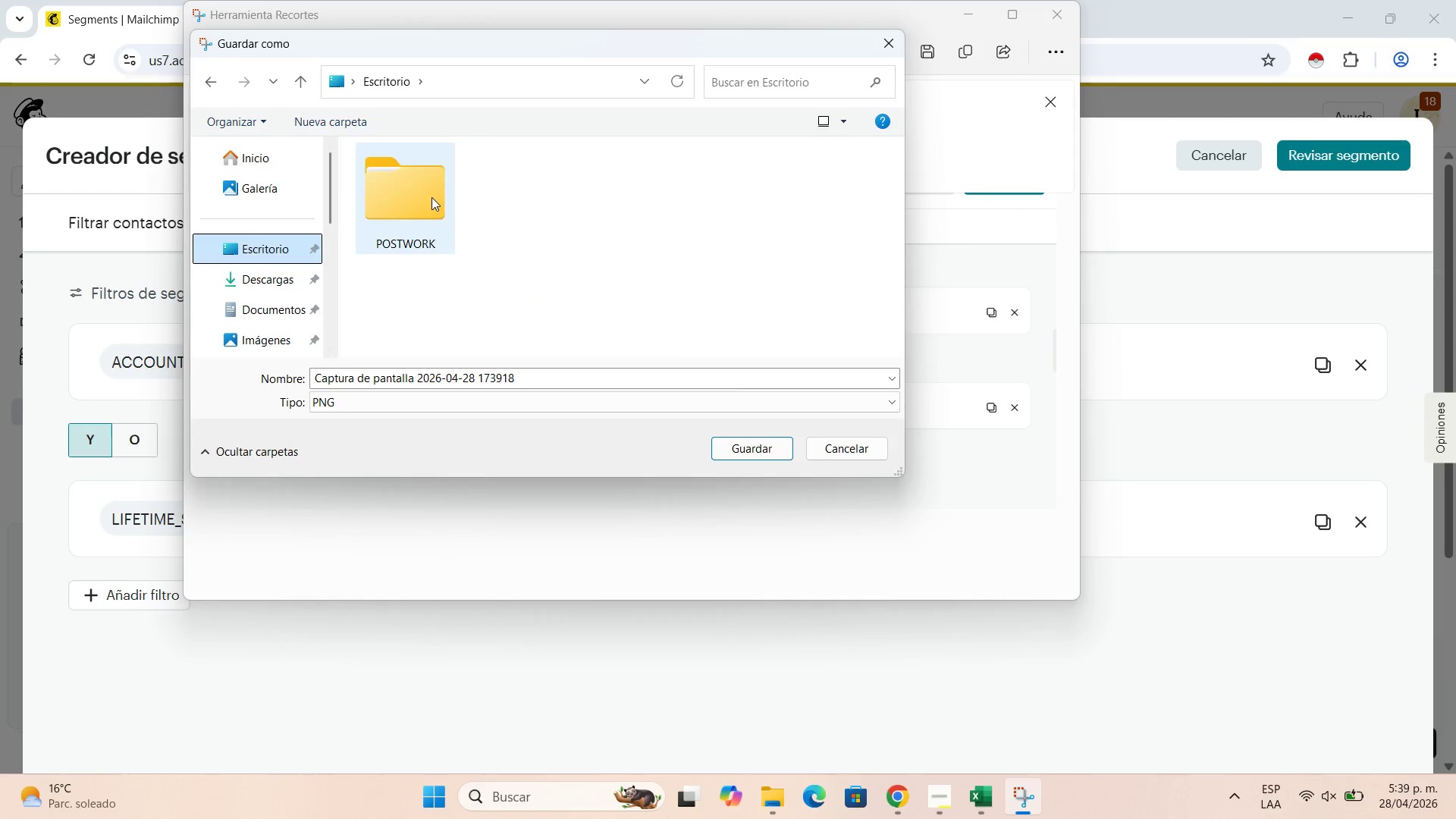 
double_click([431, 197])
 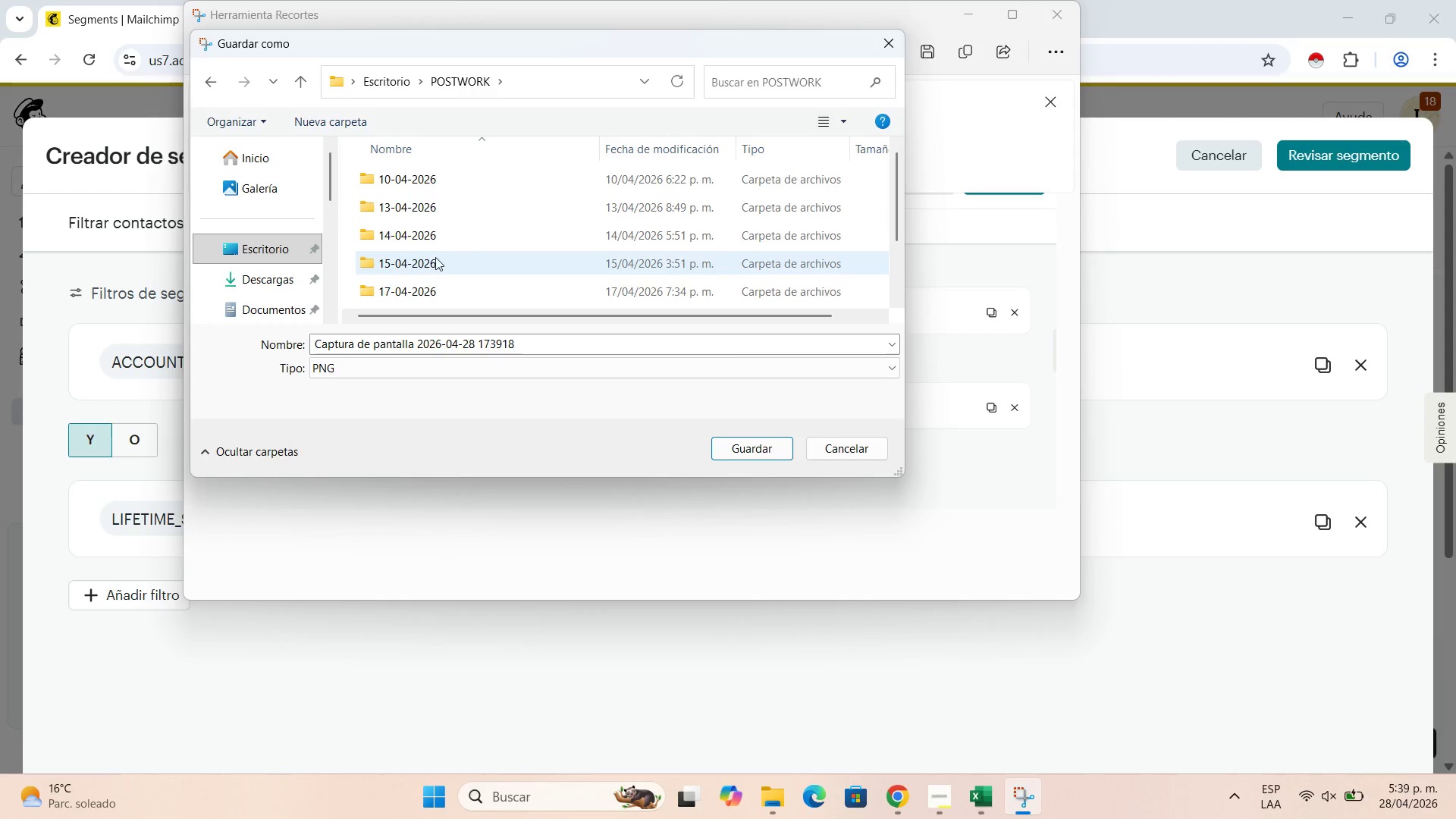 
scroll: coordinate [435, 256], scroll_direction: down, amount: 3.0
 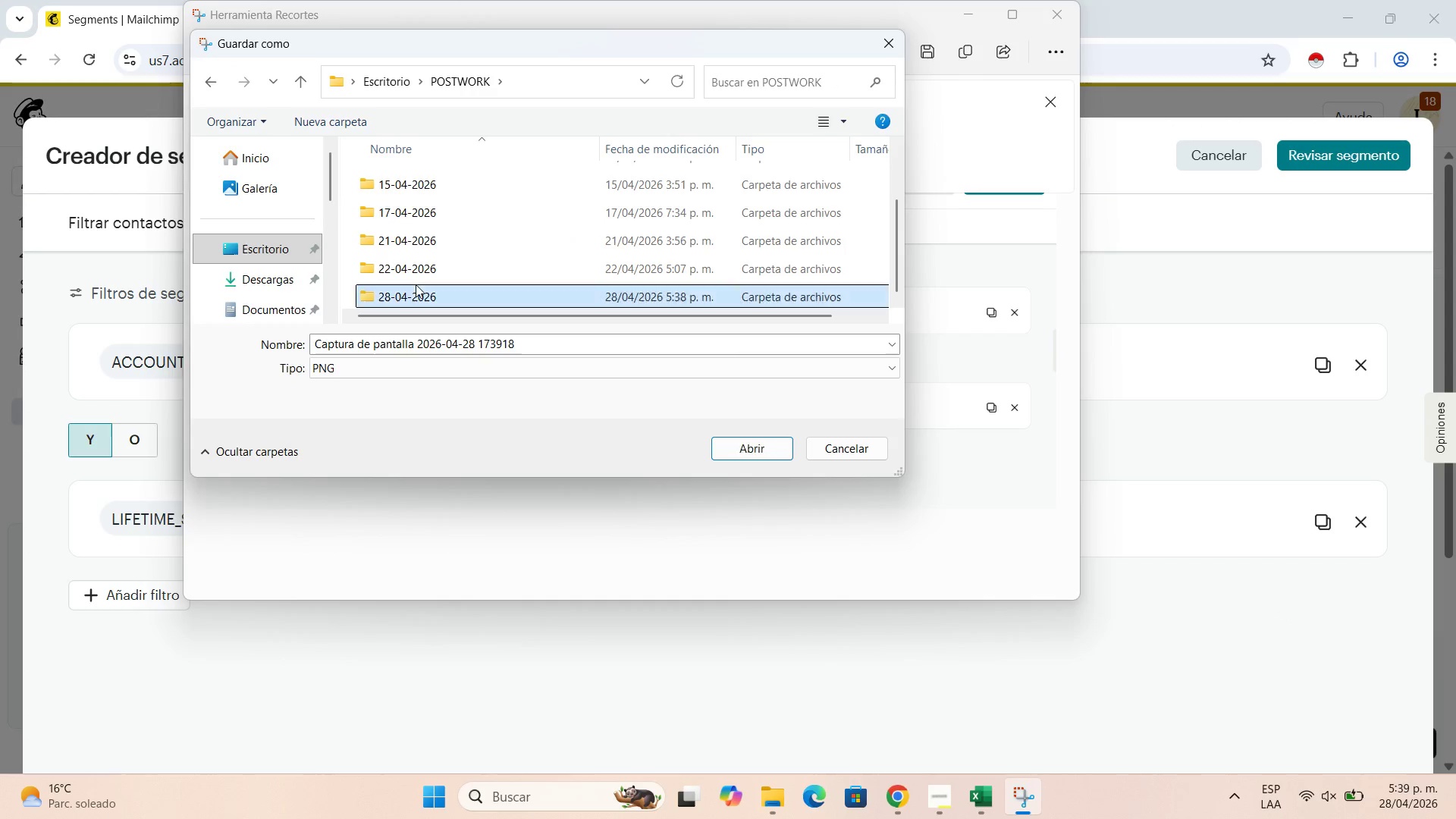 
left_click([416, 284])
 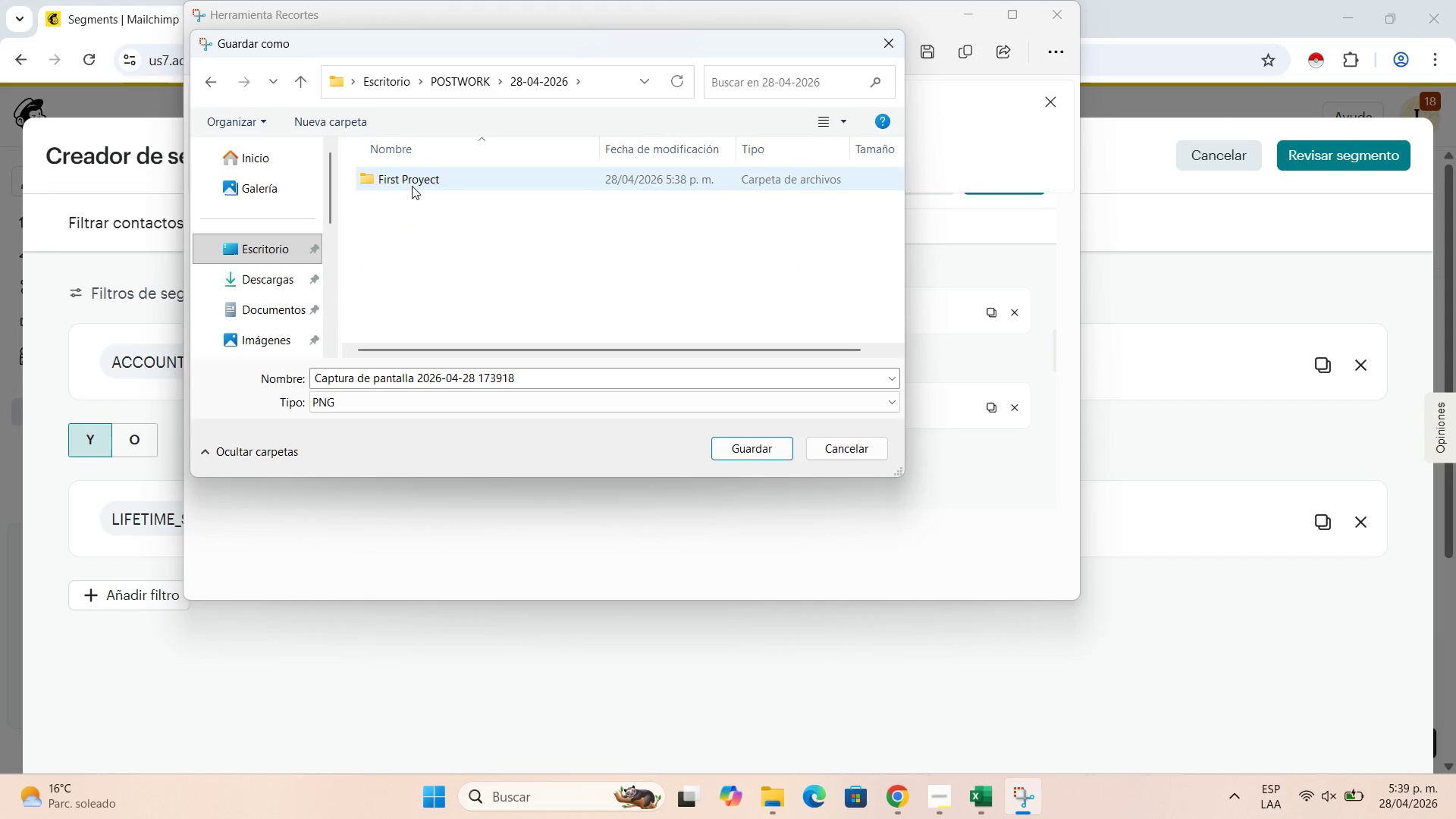 
double_click([412, 186])
 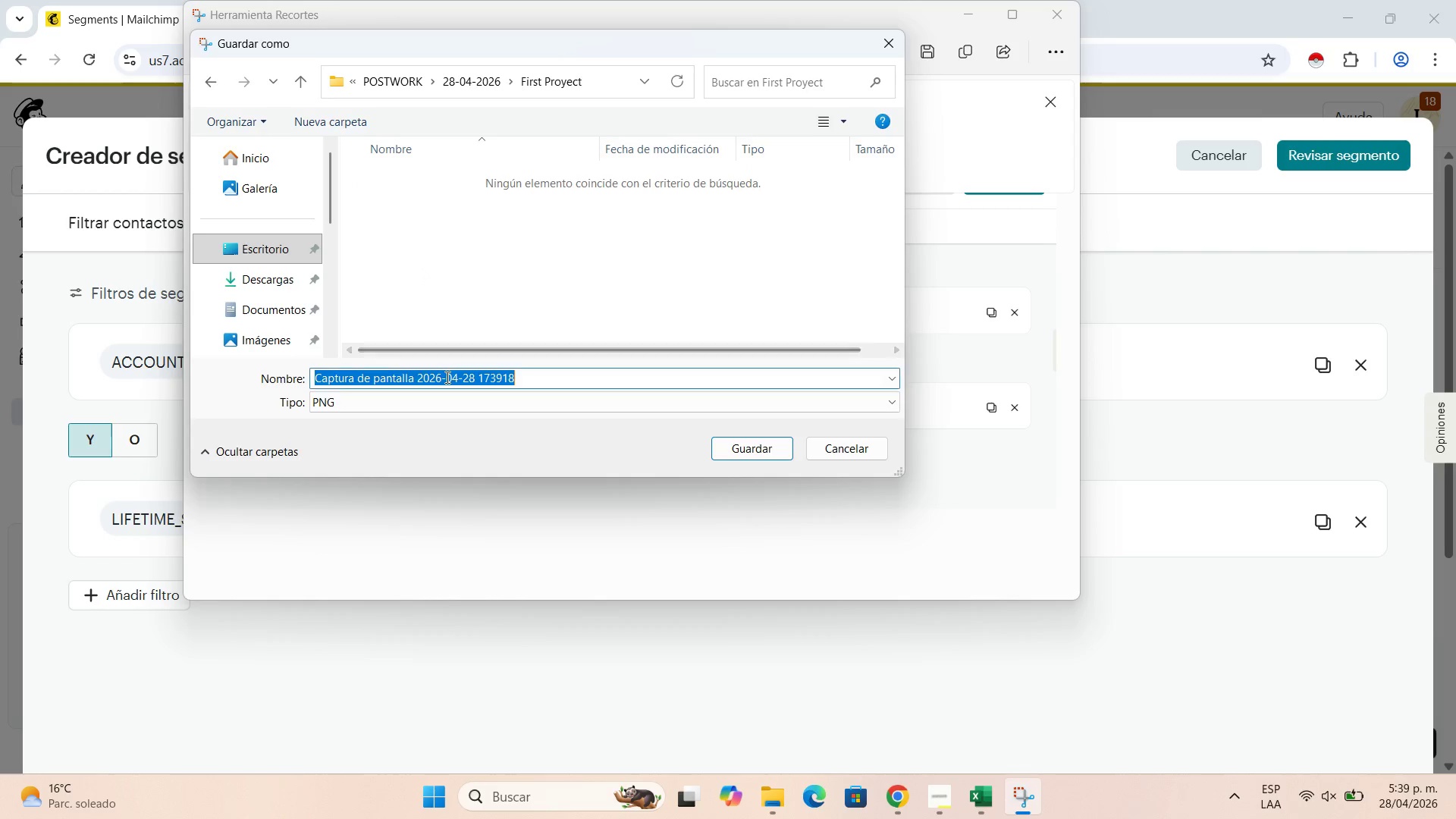 
type(Se)
 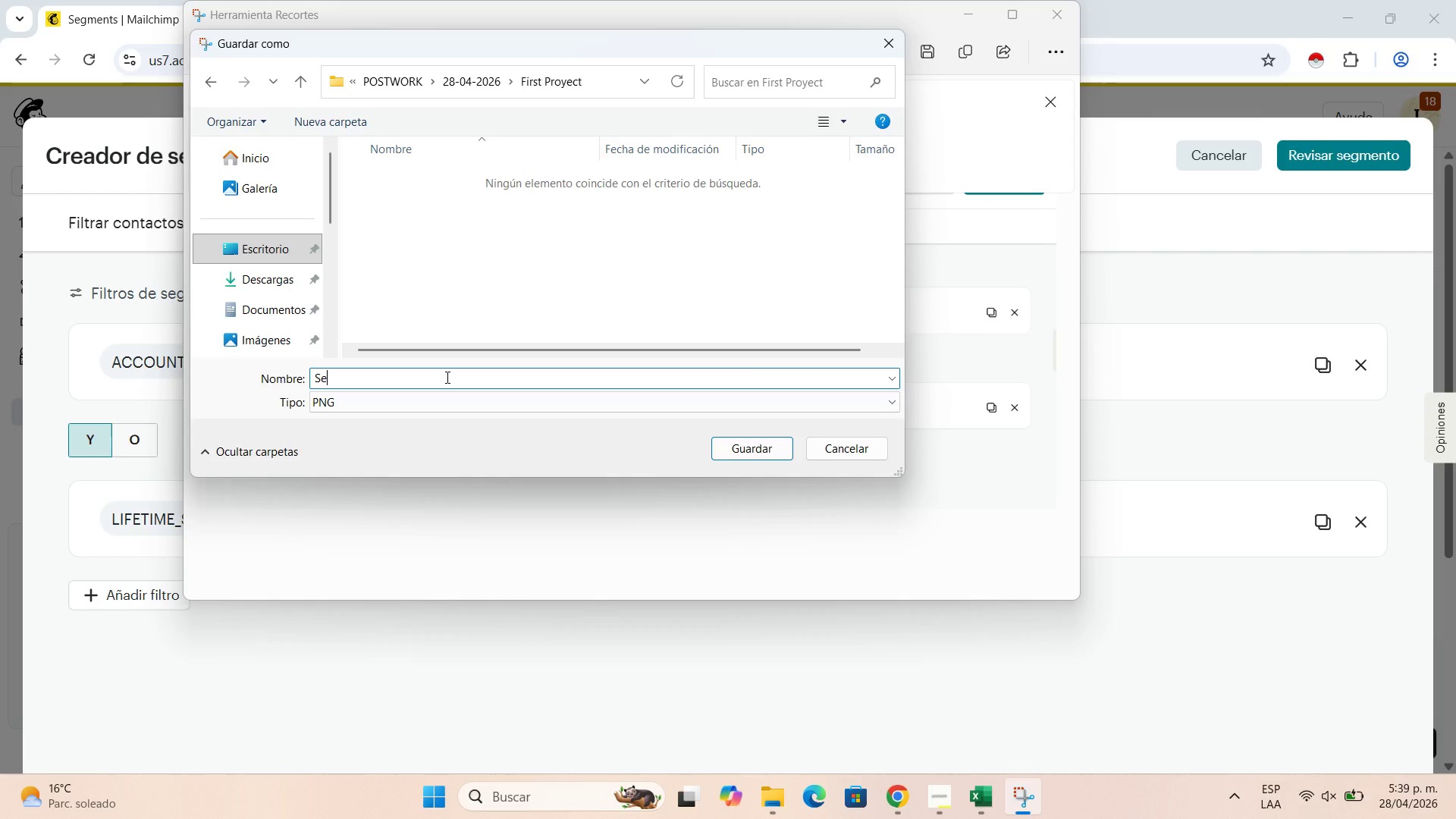 
wait(14.16)
 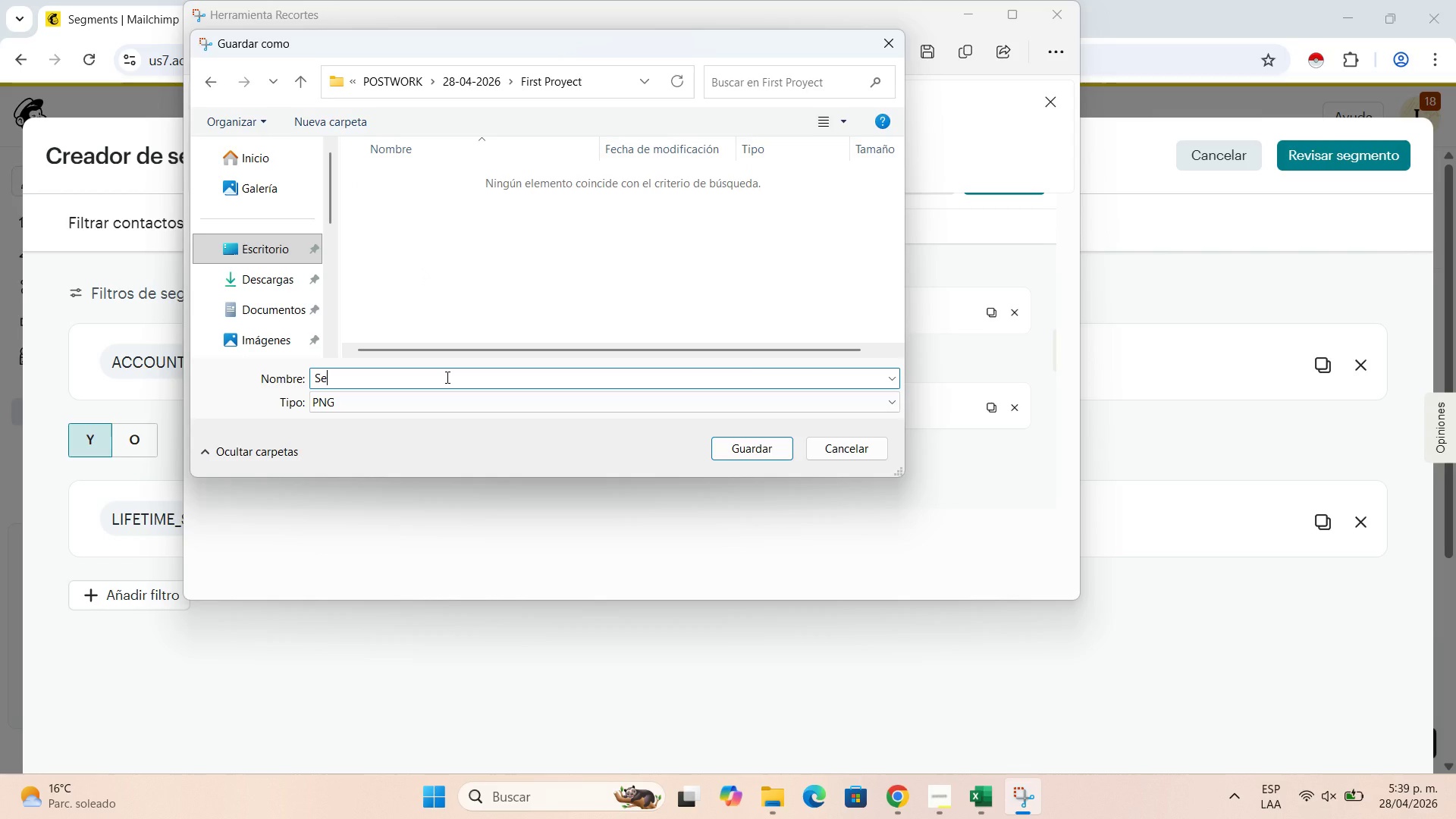 
type(gment 1 )
 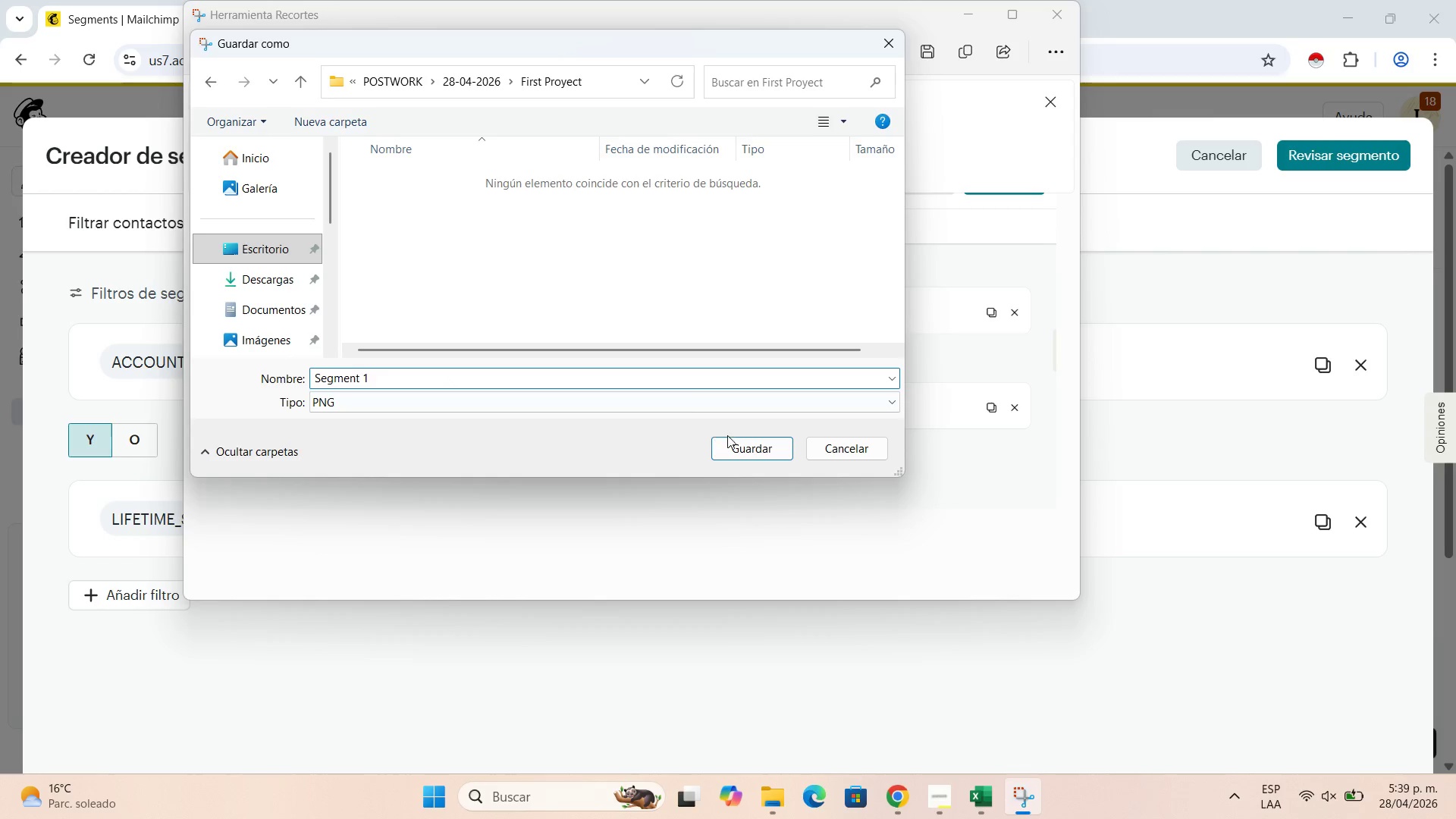 
left_click([729, 439])
 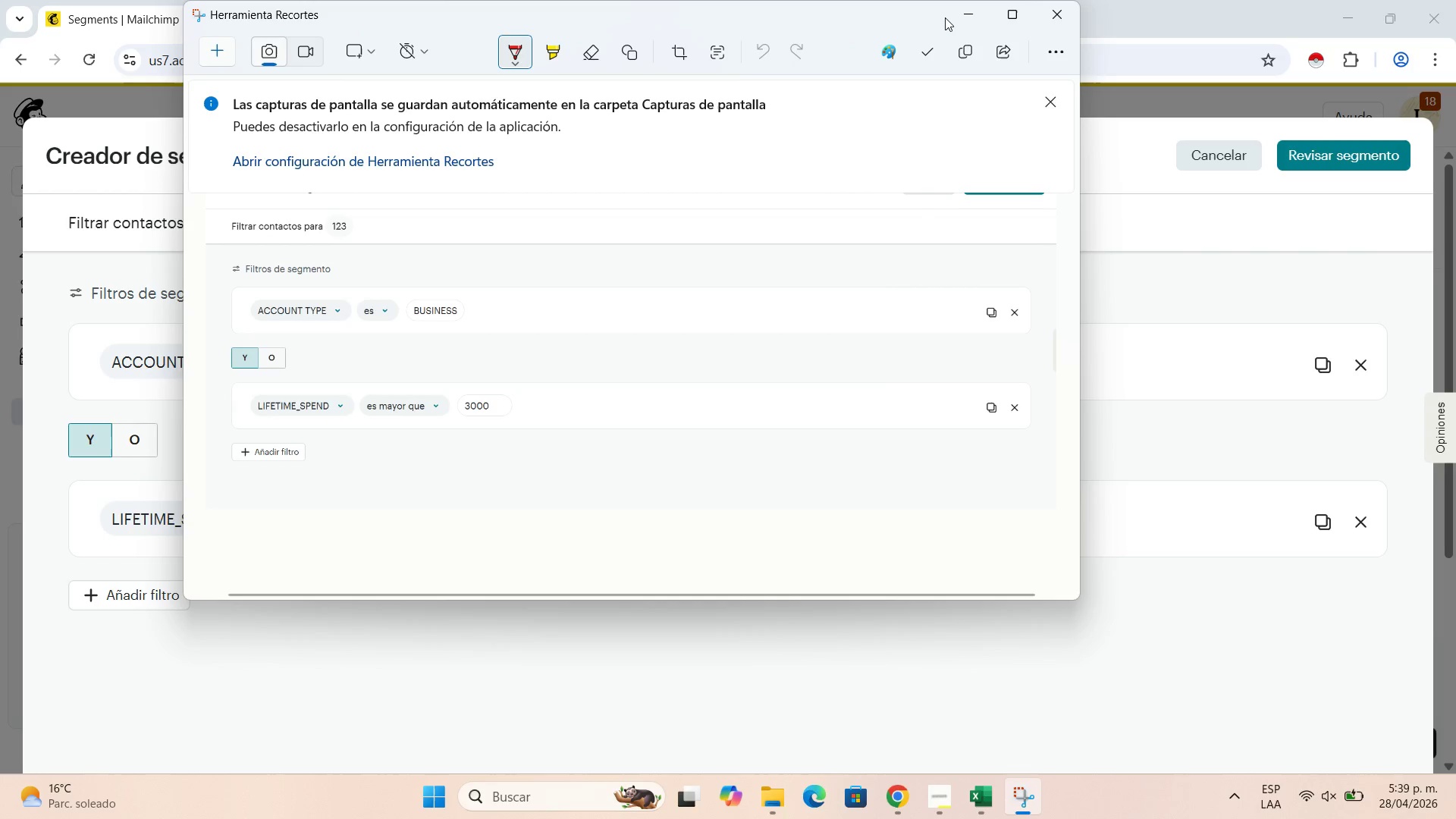 
left_click([956, 14])
 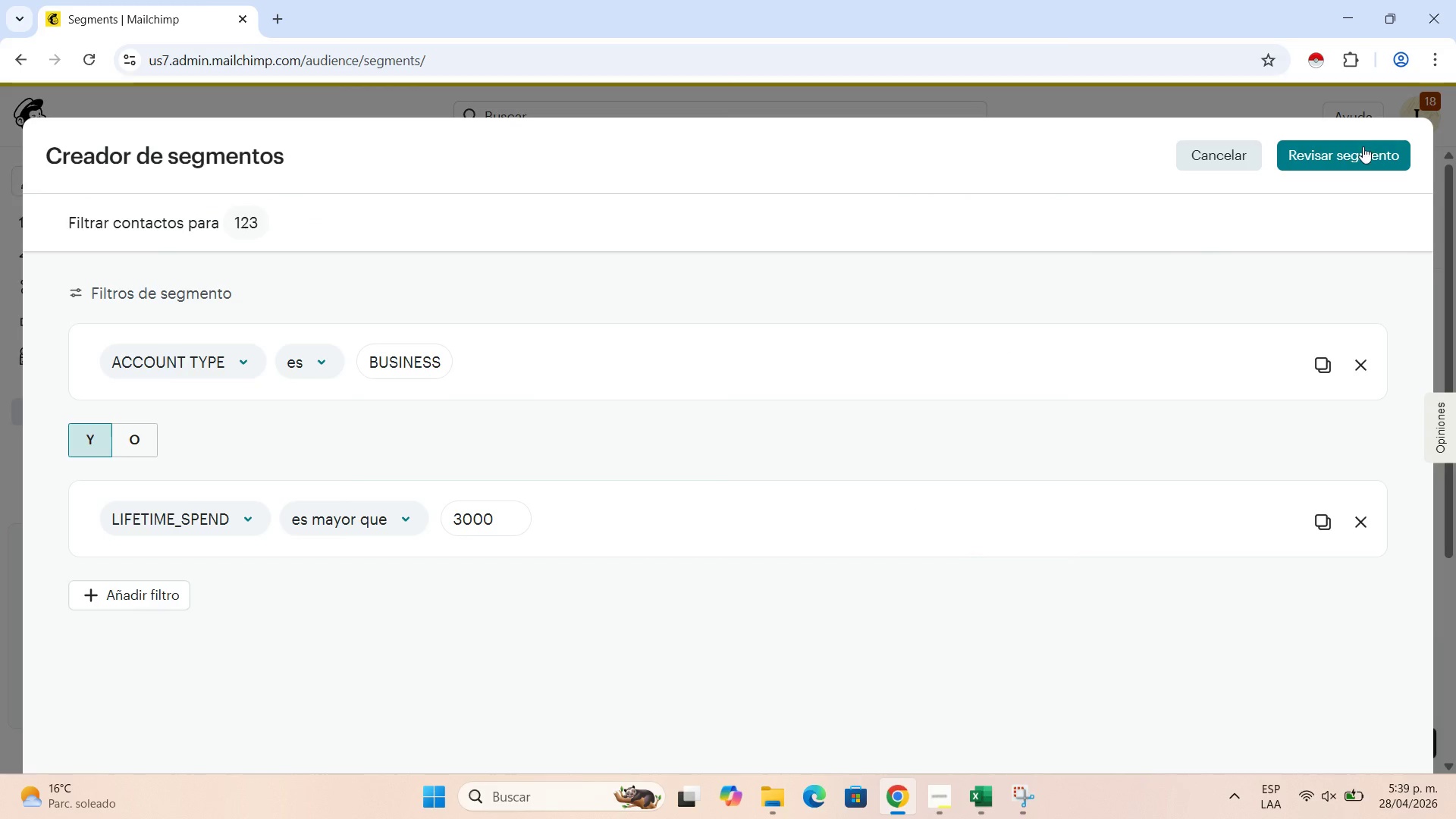 
left_click([1363, 146])
 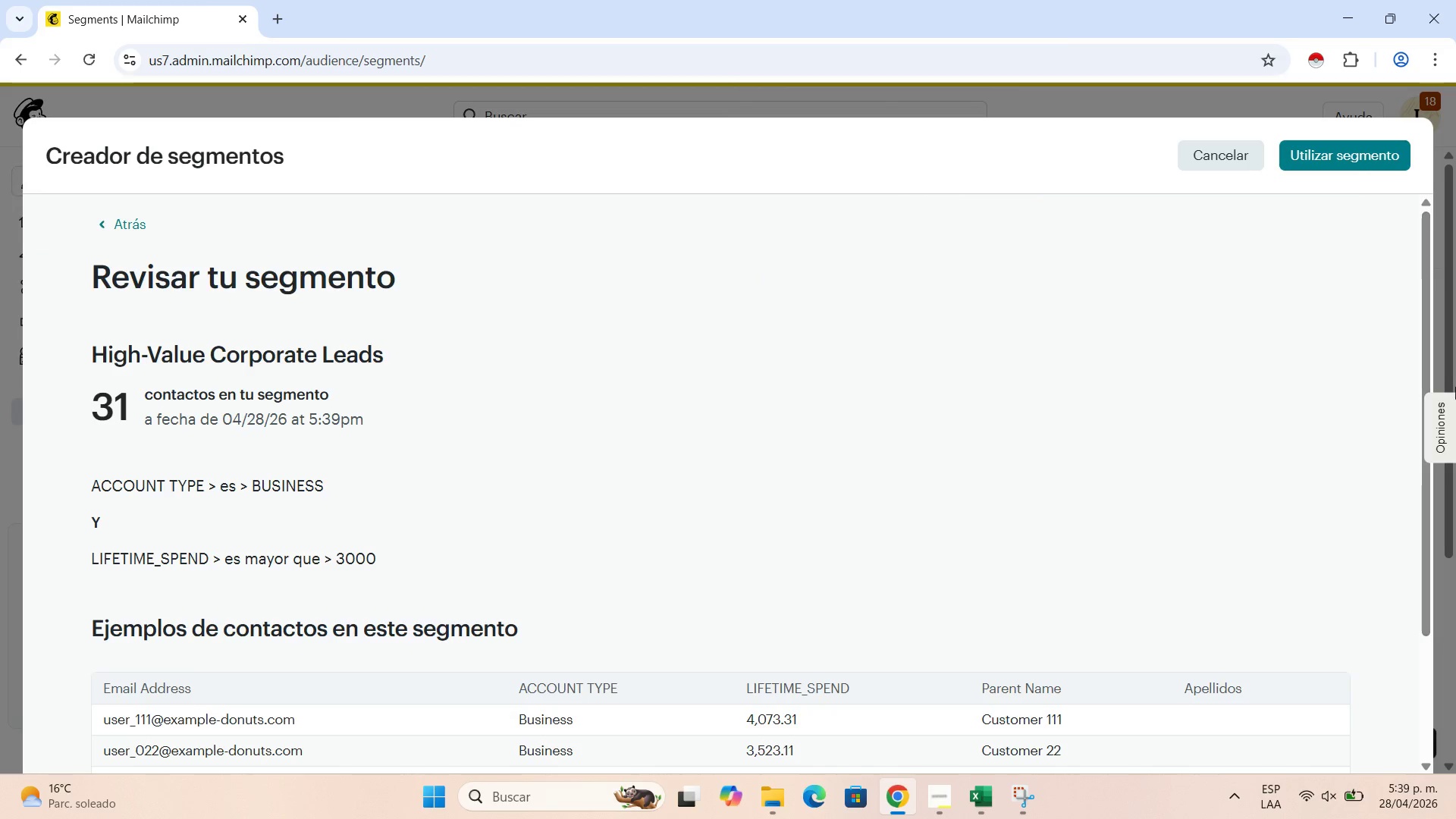 
left_click_drag(start_coordinate=[1429, 375], to_coordinate=[1451, 418])
 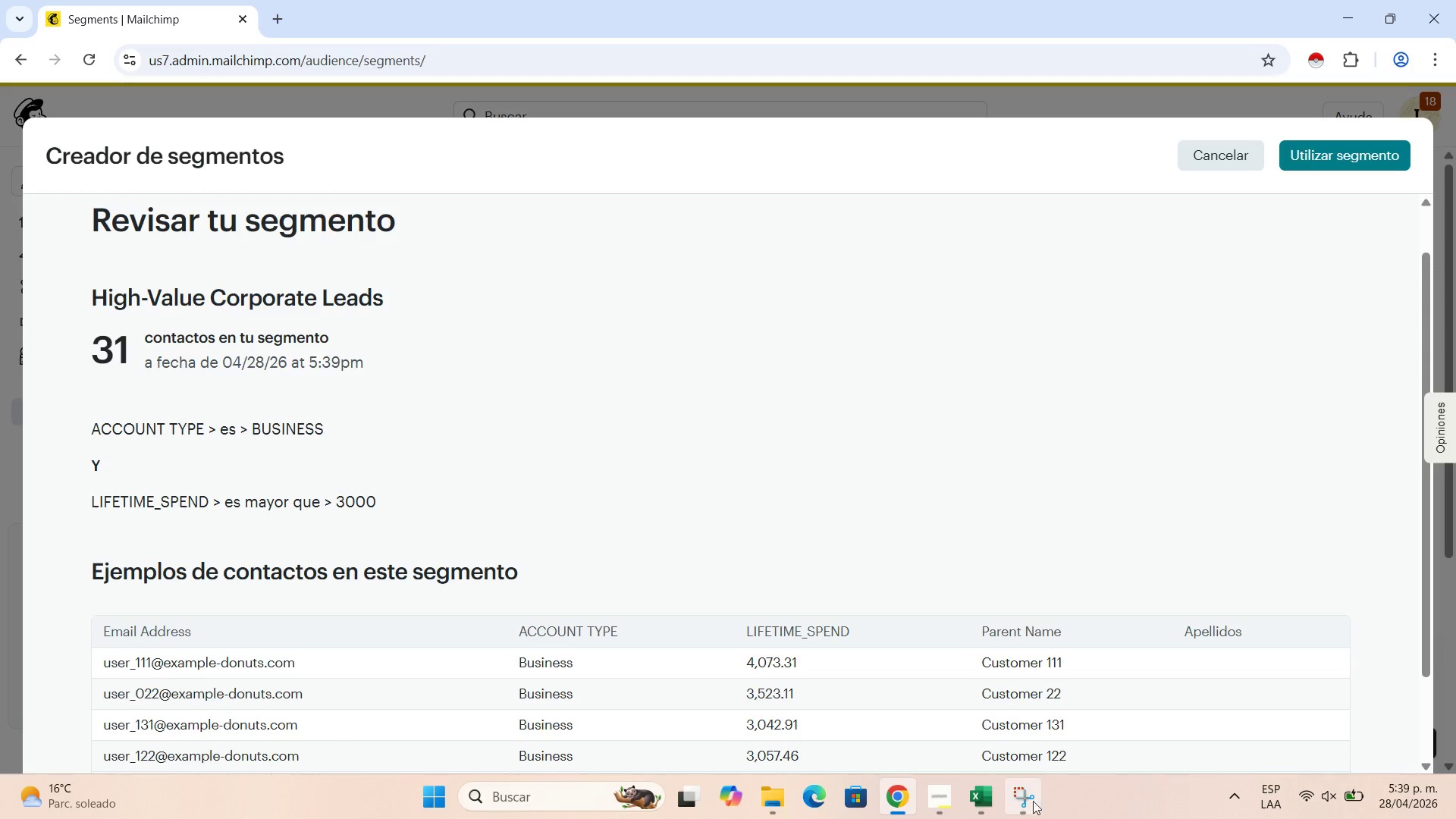 
left_click([1031, 802])
 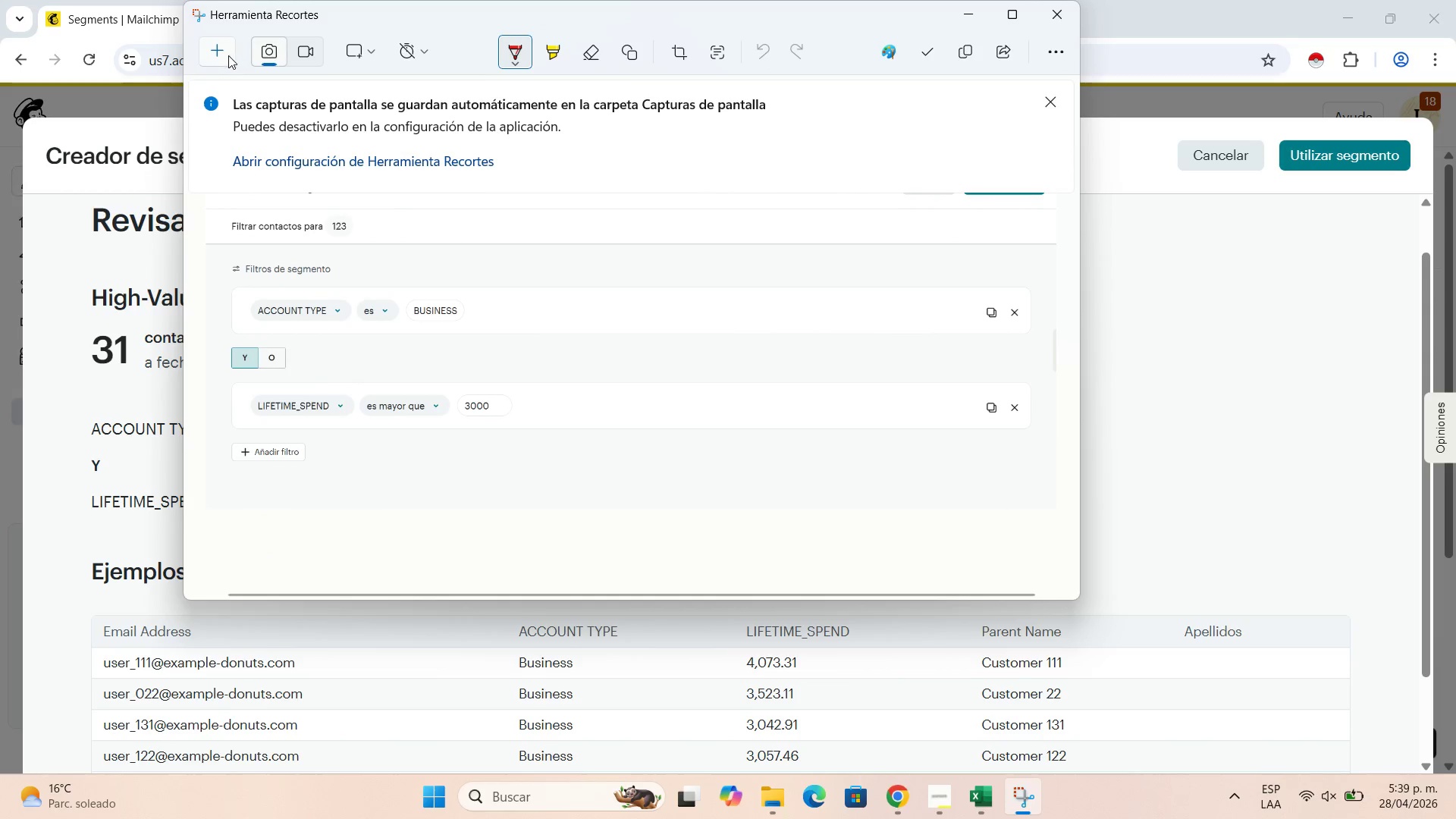 
left_click([221, 55])
 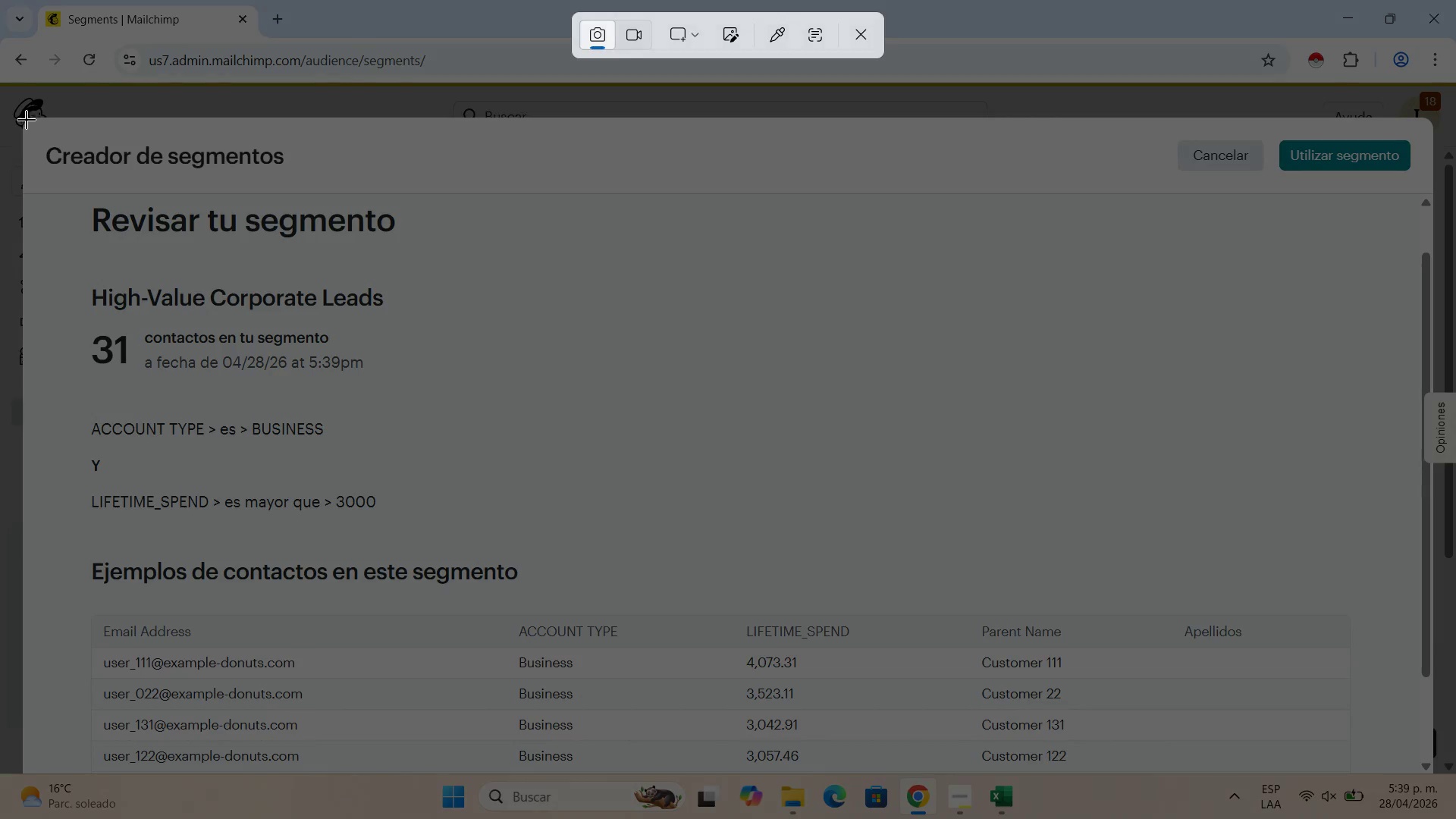 
left_click_drag(start_coordinate=[26, 120], to_coordinate=[1429, 774])
 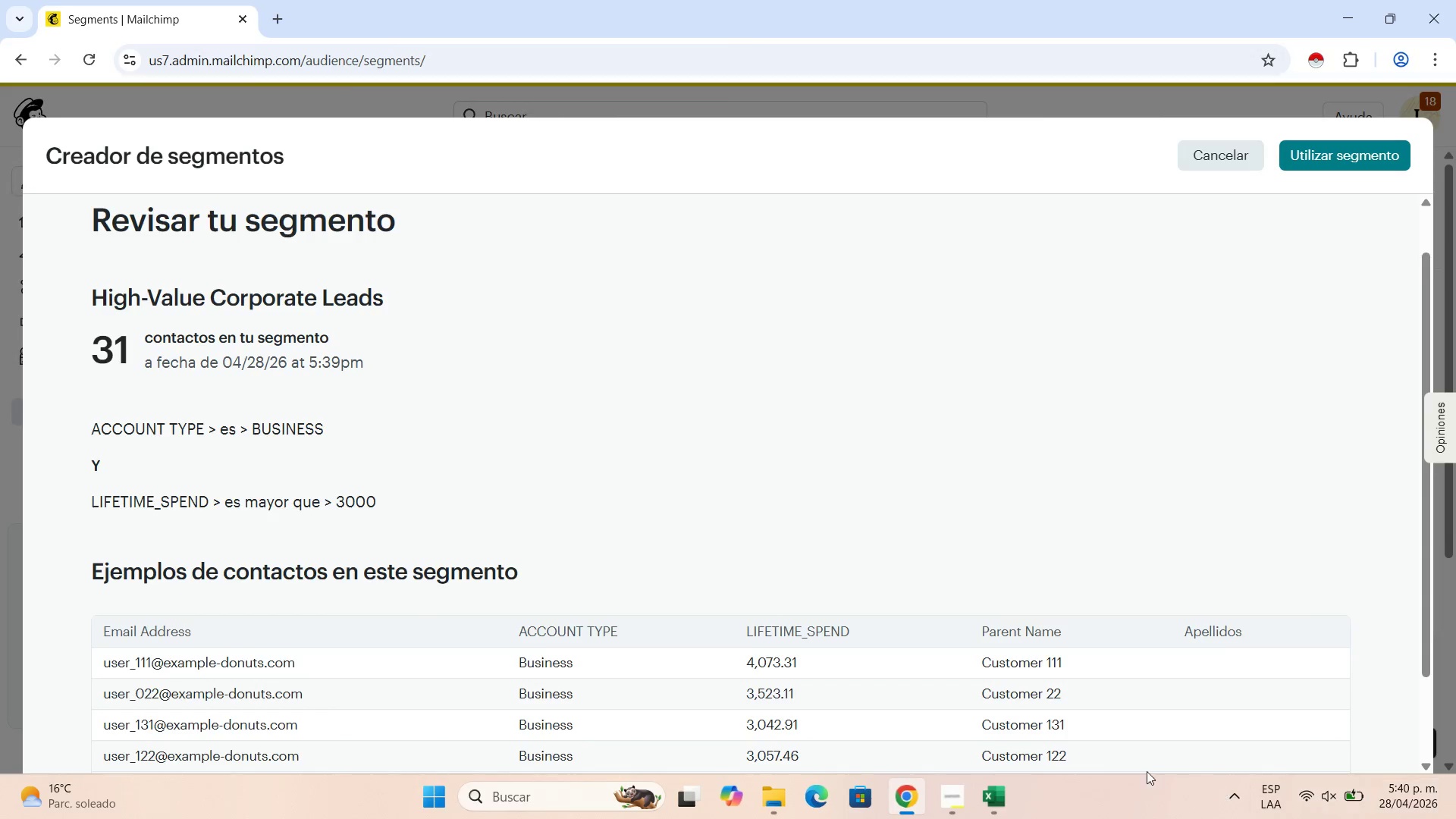 
mouse_move([1138, 764])
 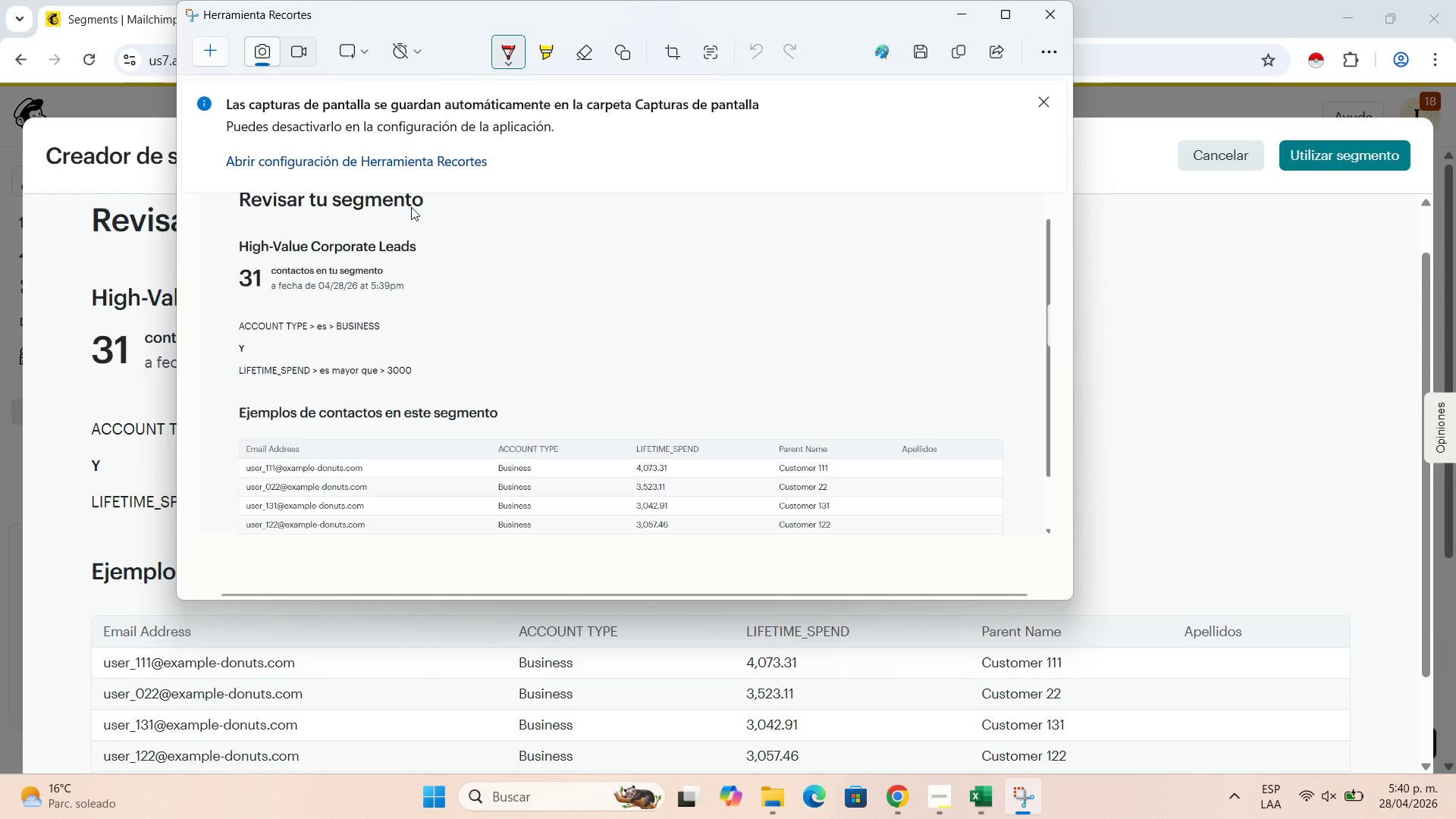 
left_click([216, 52])
 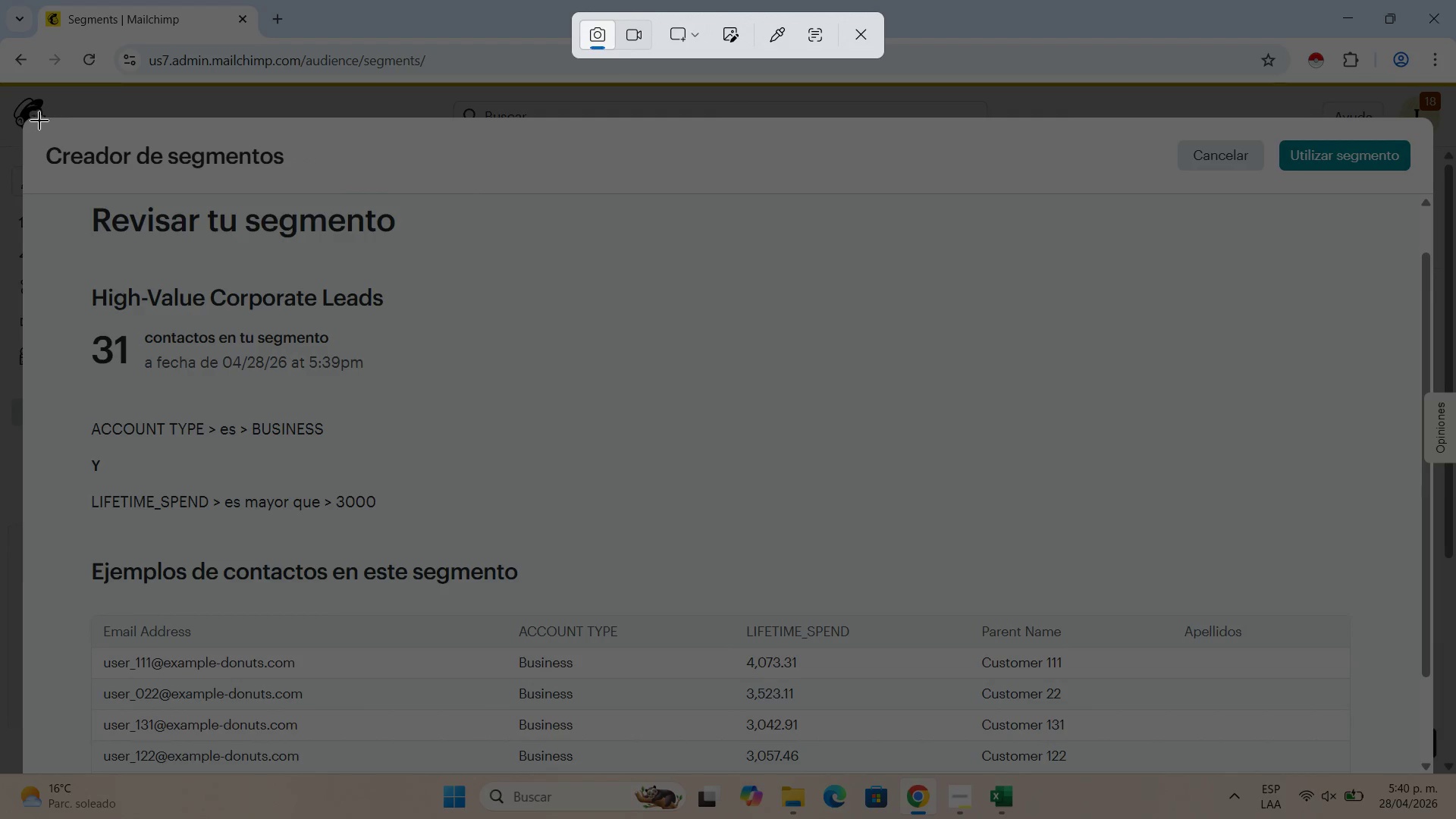 
left_click_drag(start_coordinate=[28, 122], to_coordinate=[1419, 769])
 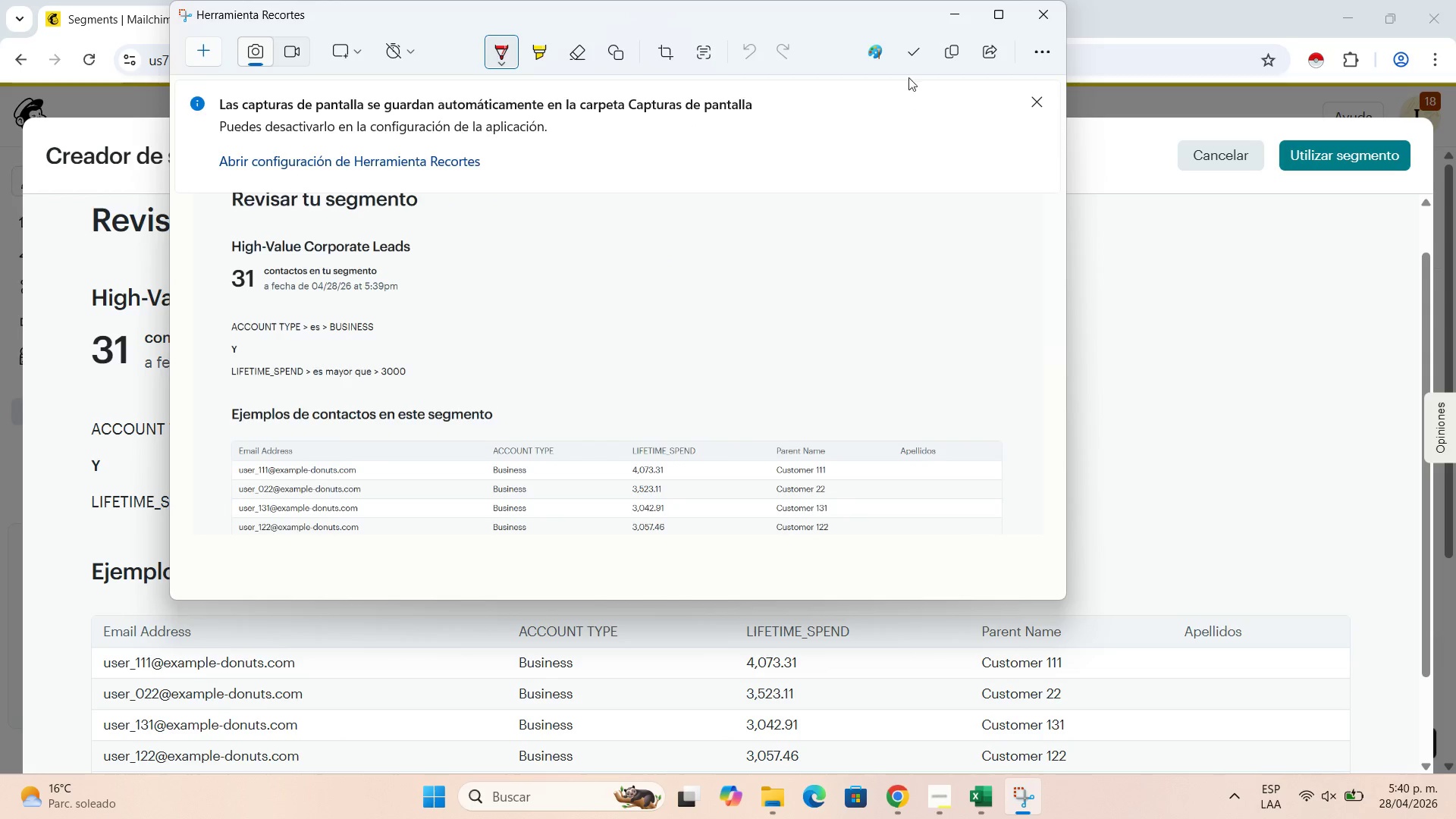 
left_click([912, 48])
 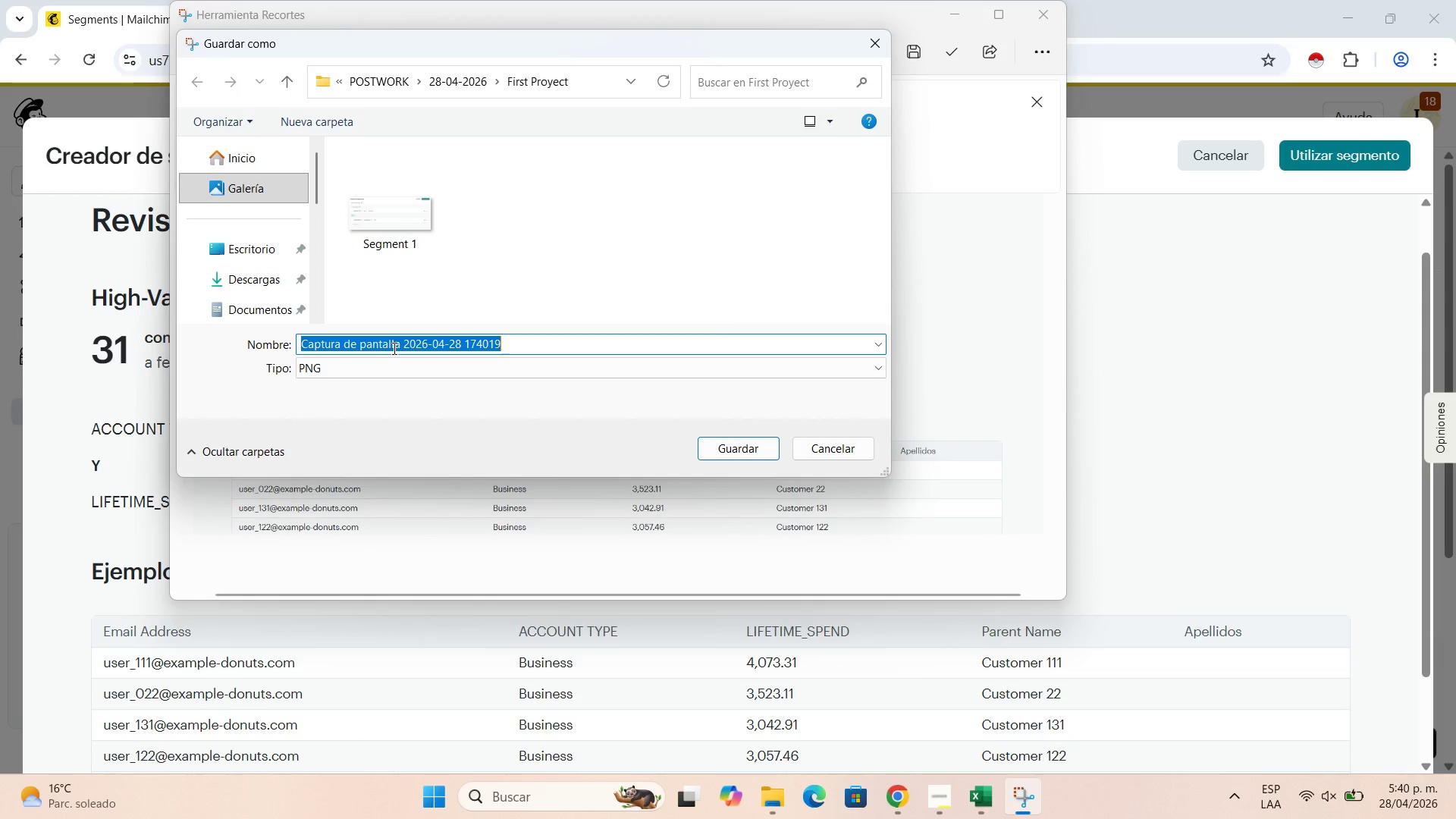 
type(Segment final )
 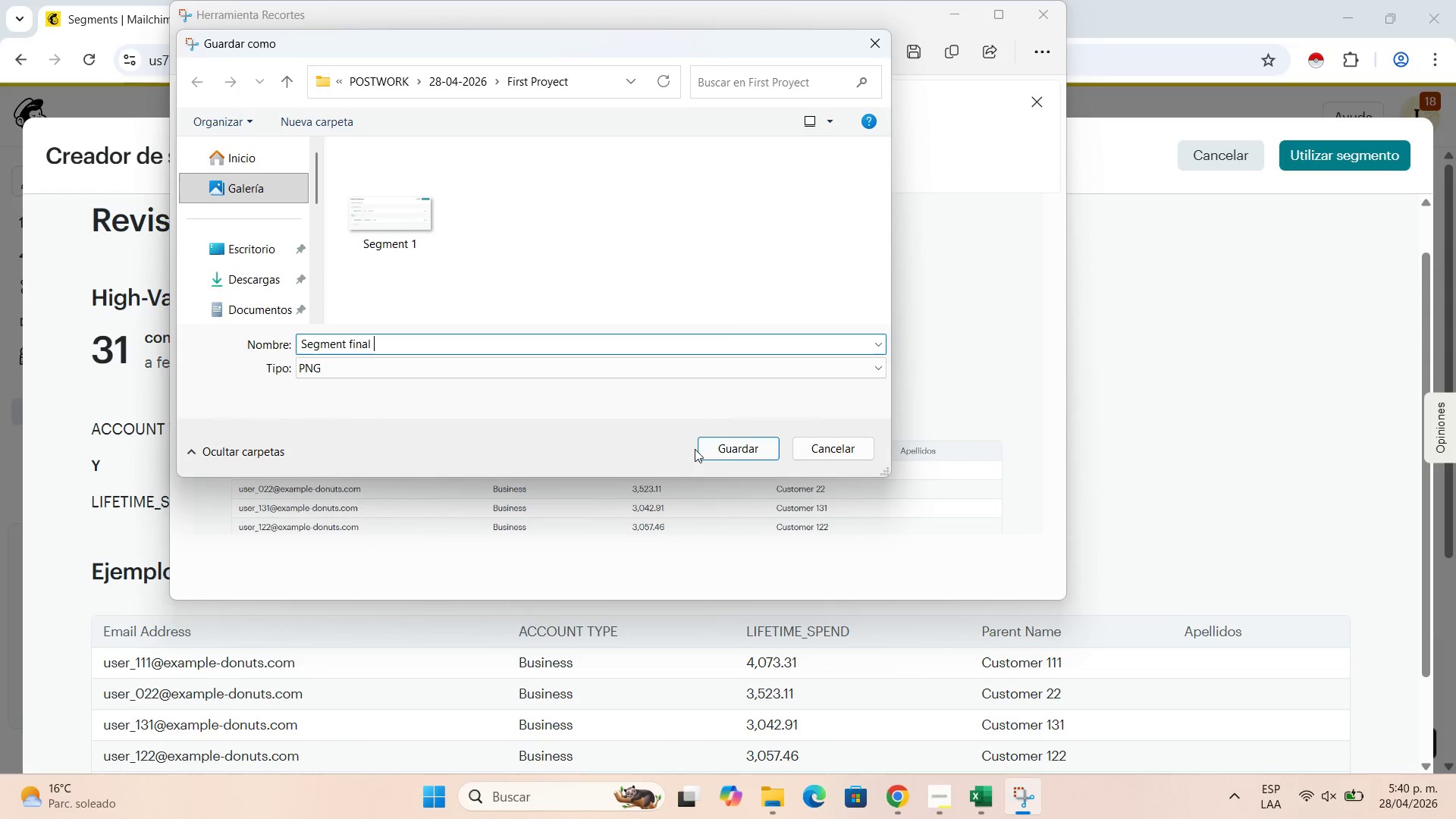 
left_click([716, 450])
 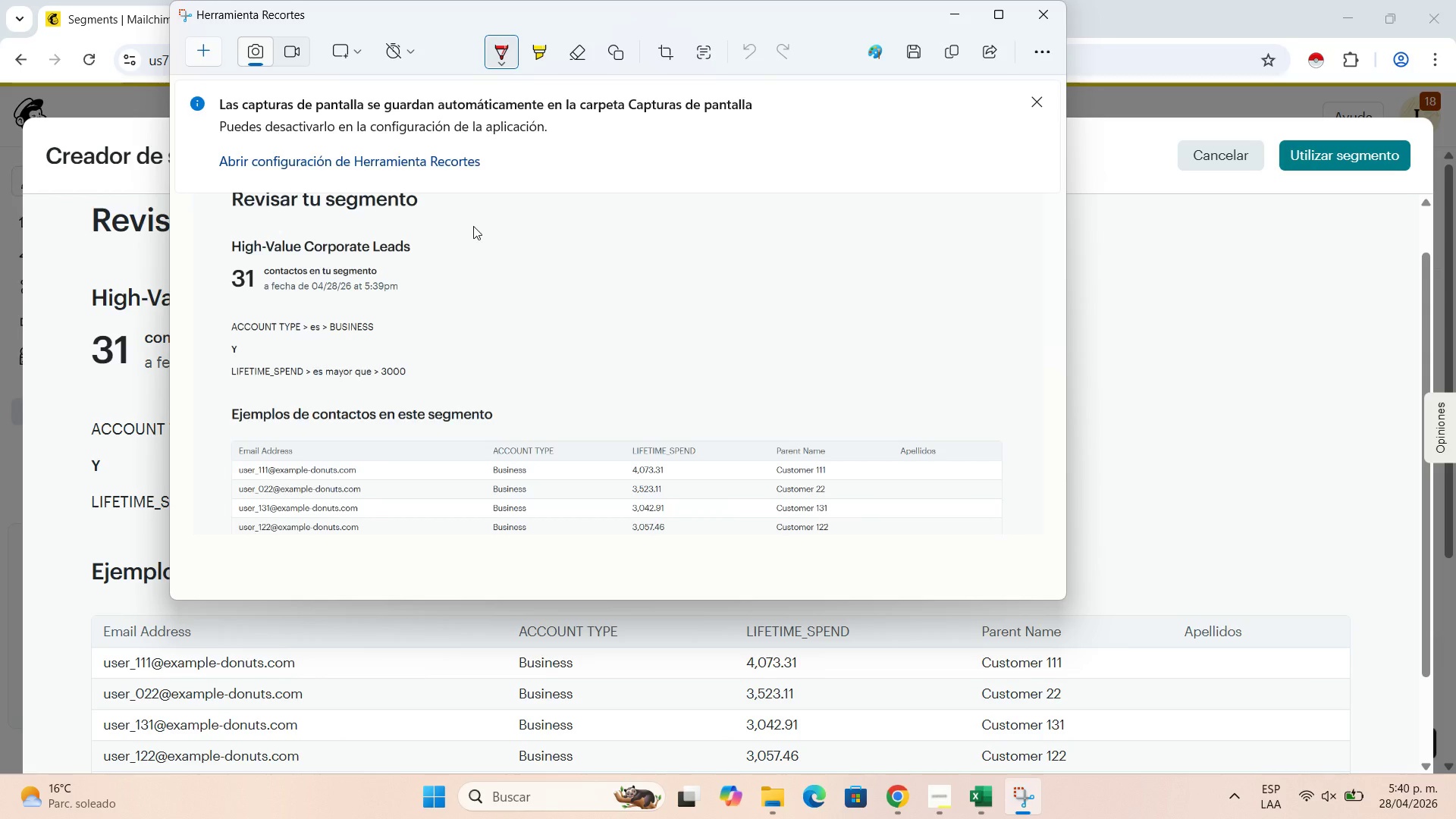 
wait(14.62)
 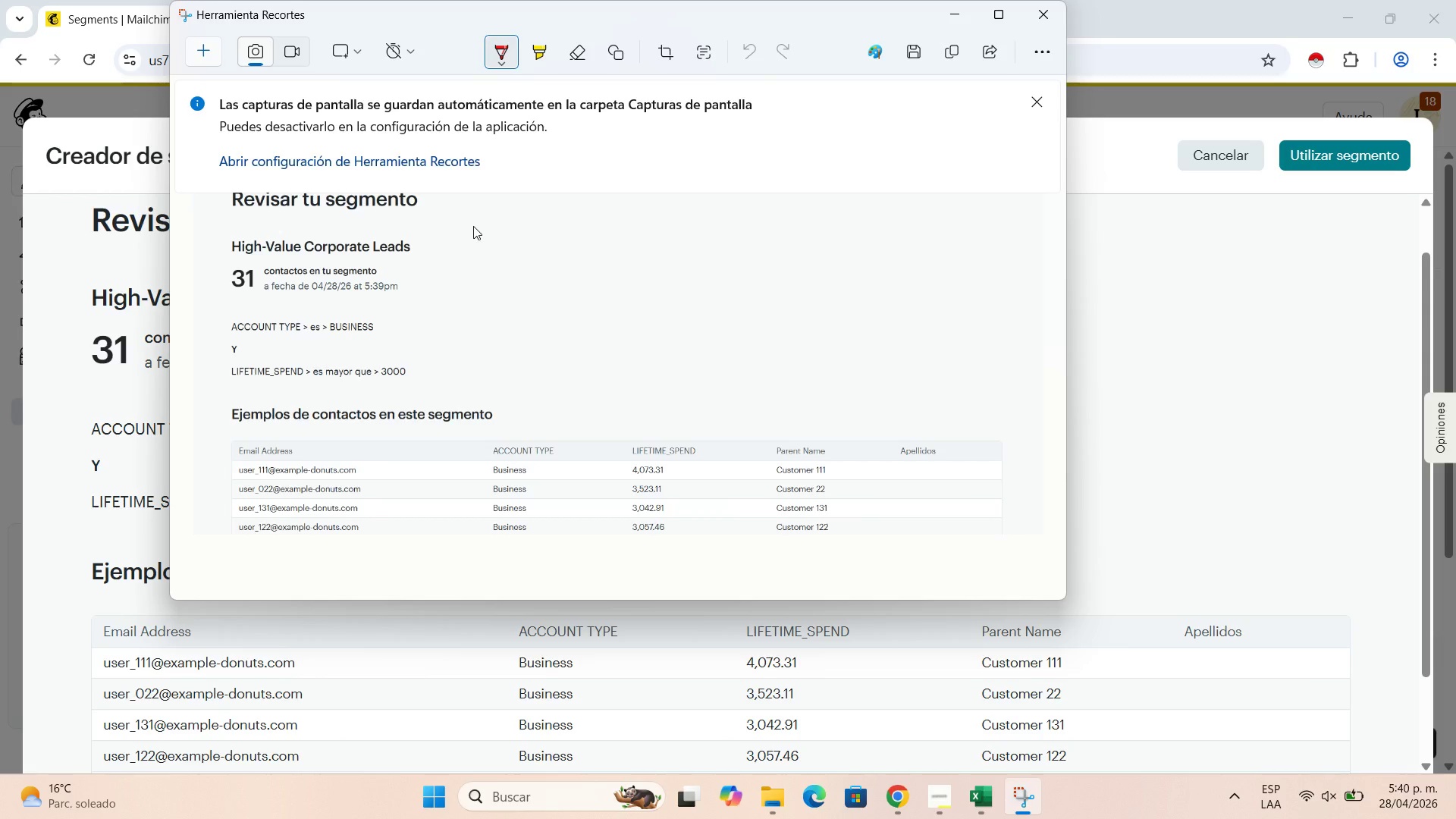 
left_click([782, 801])
 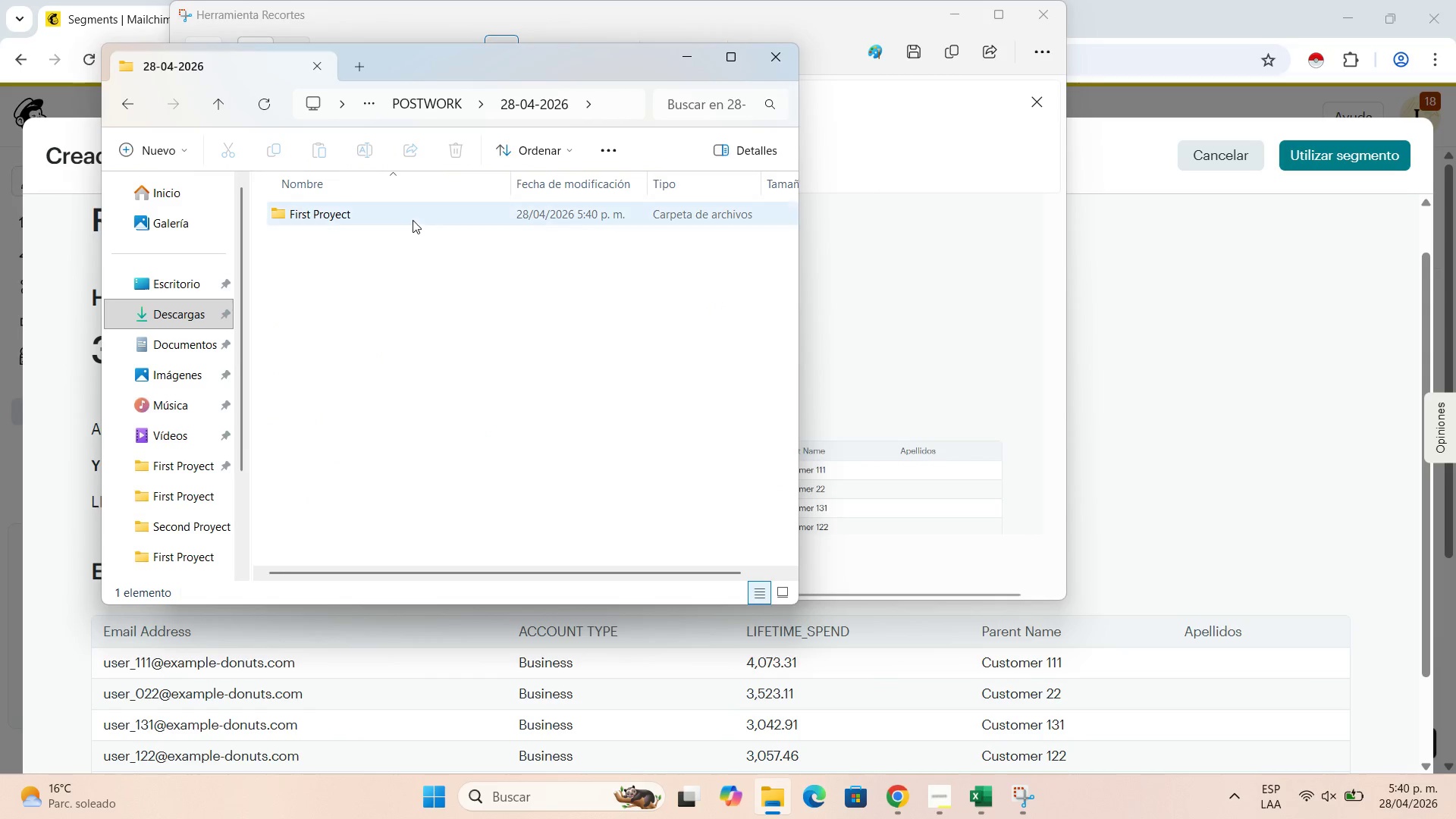 
double_click([413, 220])
 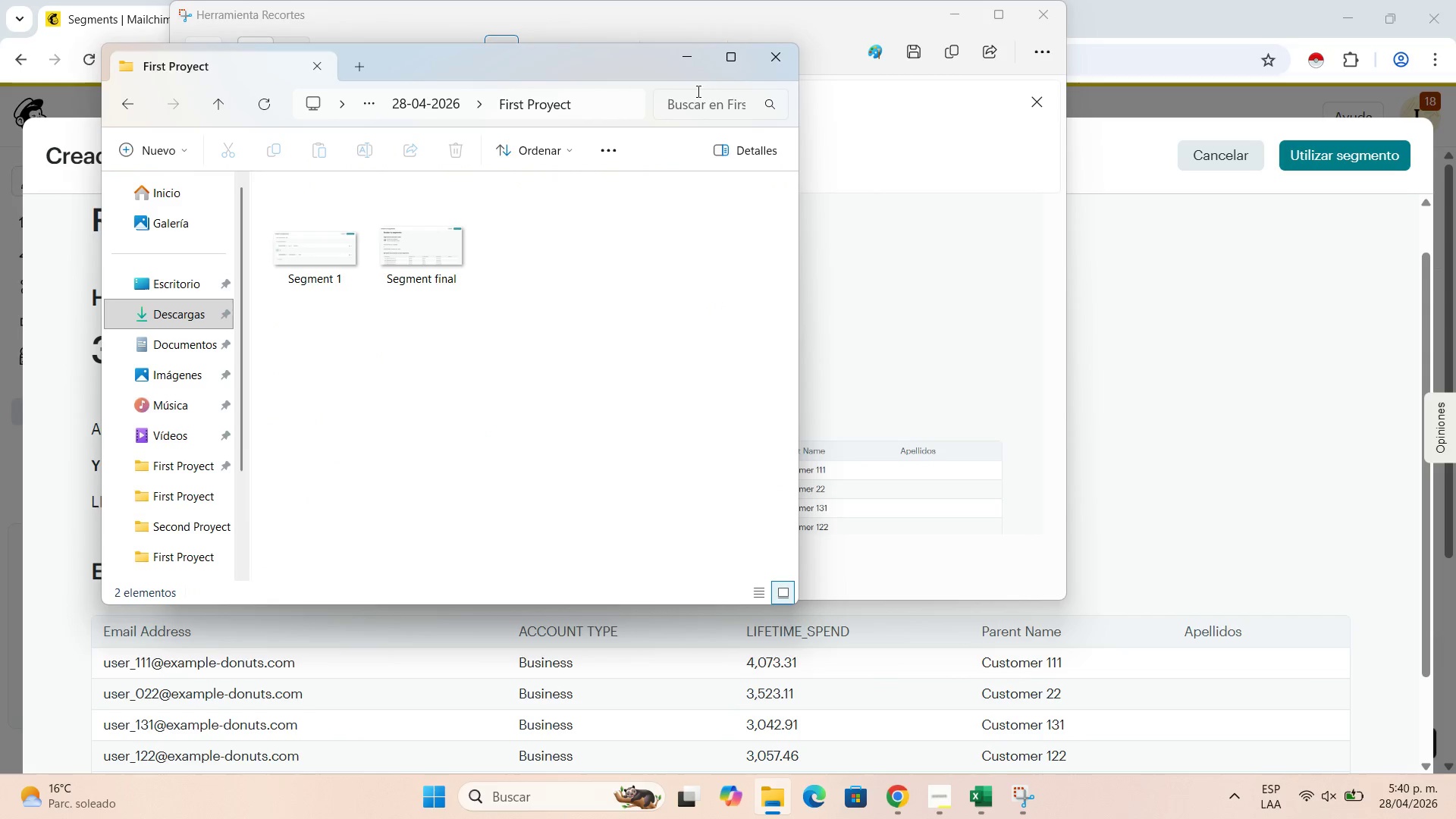 
left_click([690, 61])
 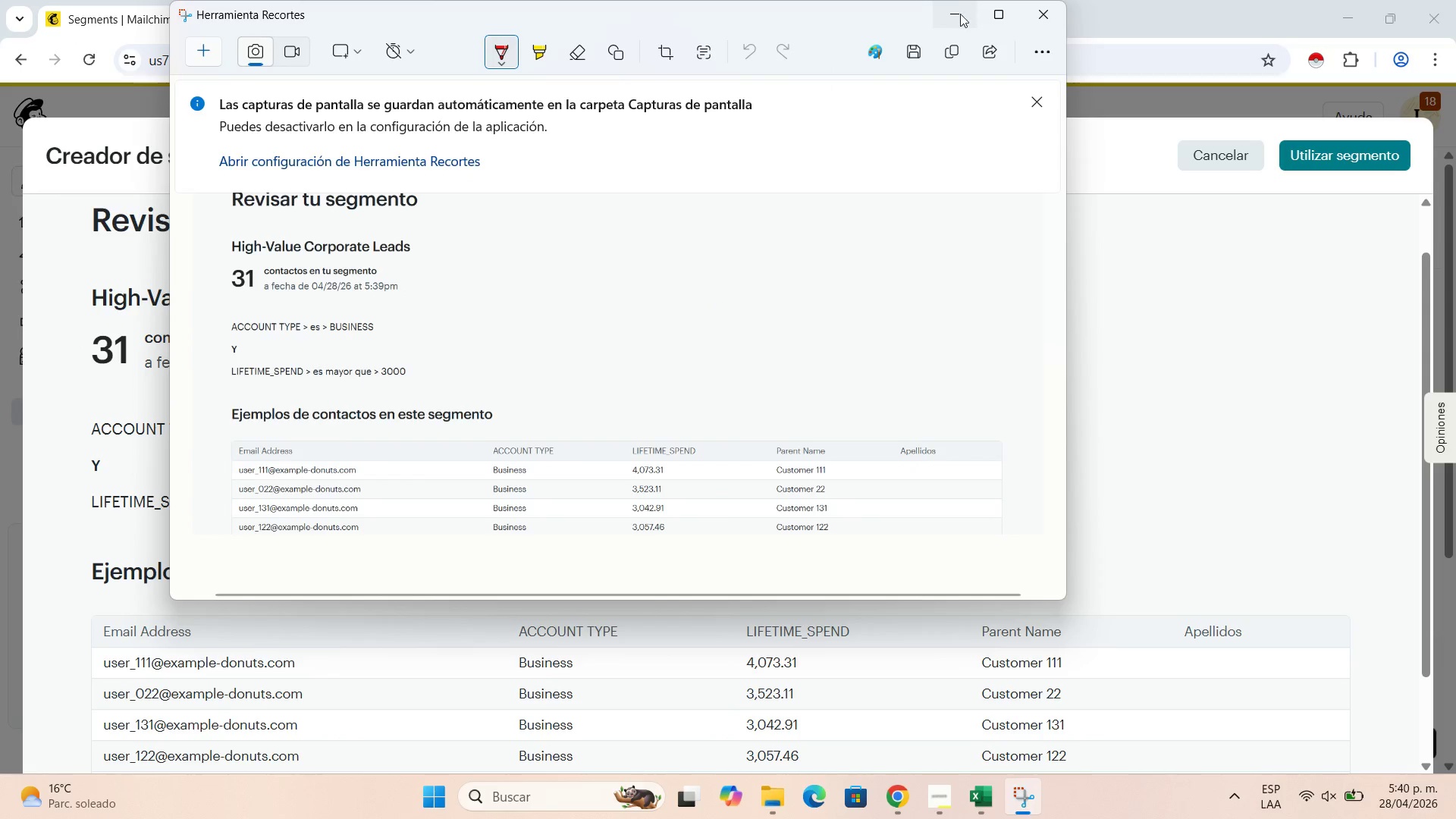 
left_click([960, 14])
 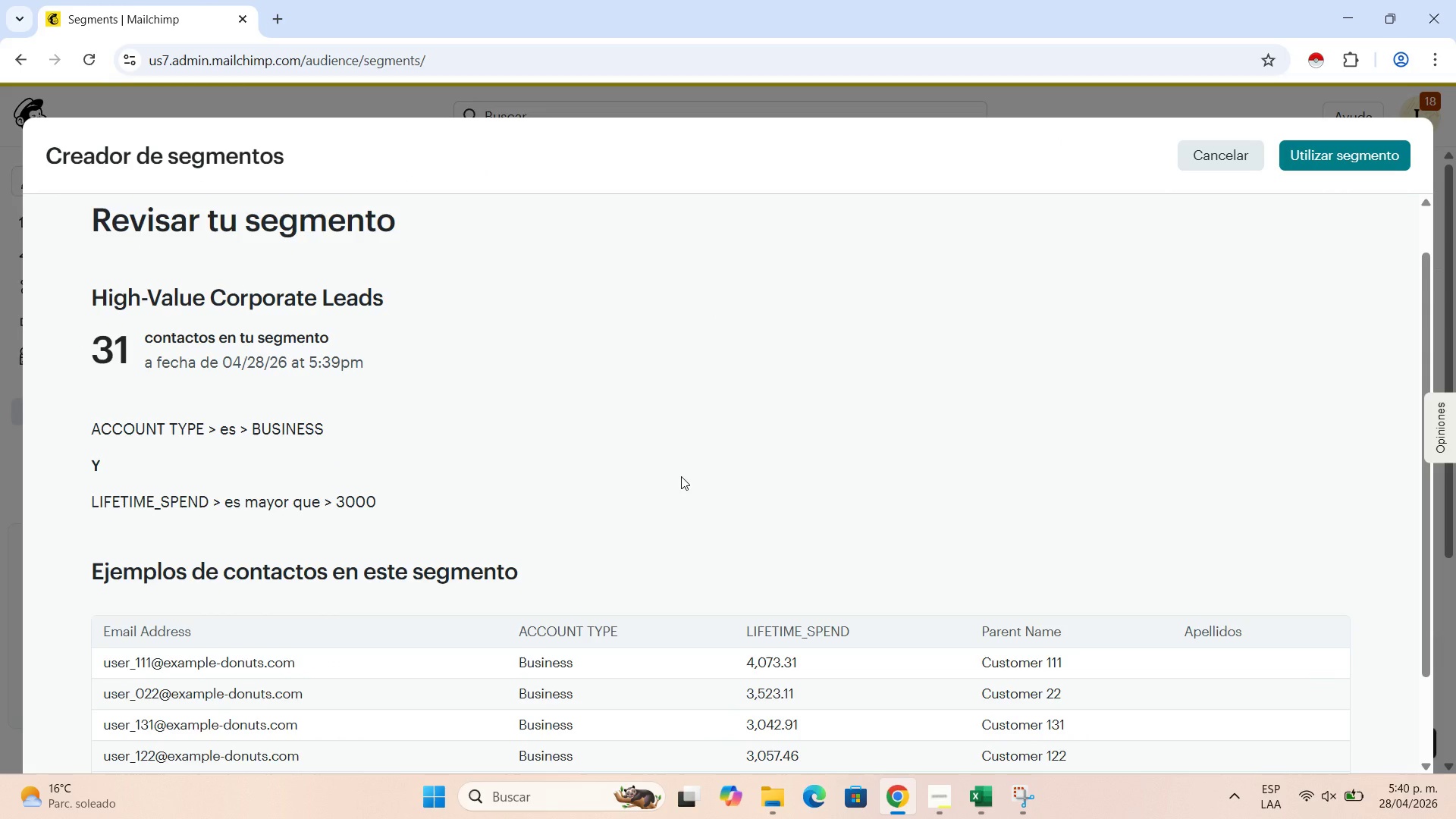 
wait(12.69)
 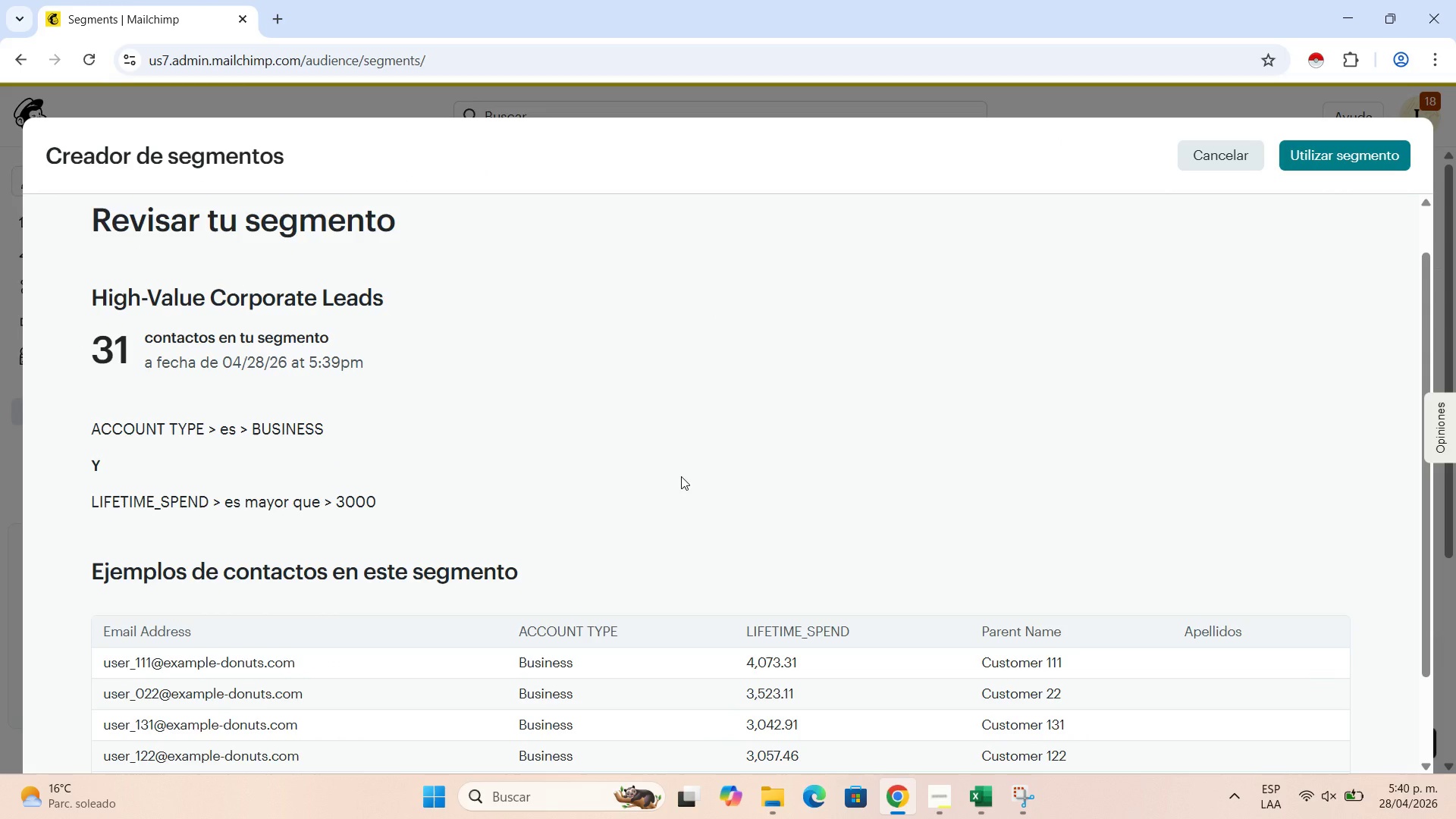 
scroll: coordinate [360, 512], scroll_direction: down, amount: 2.0
 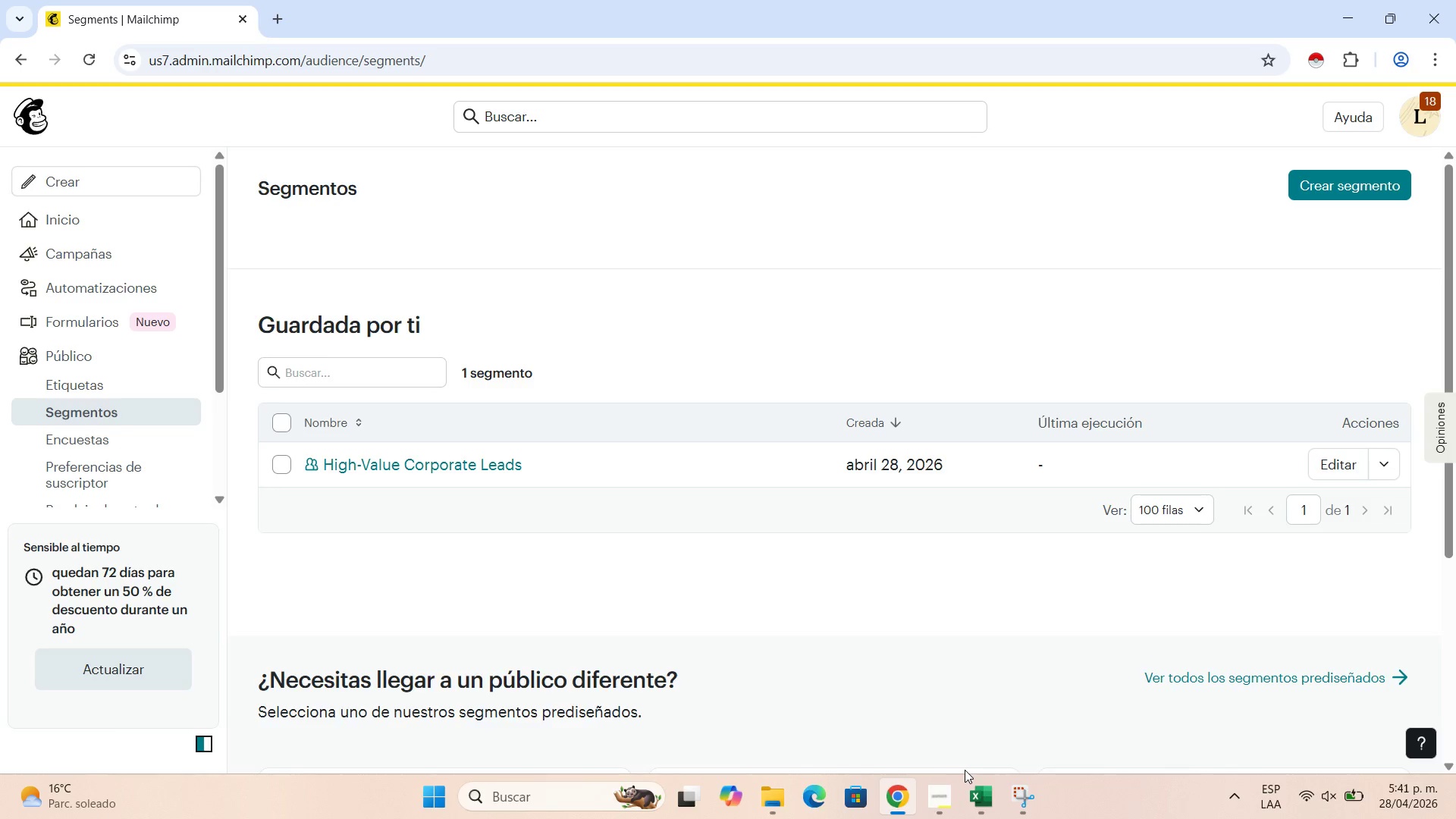 
left_click([940, 798])